 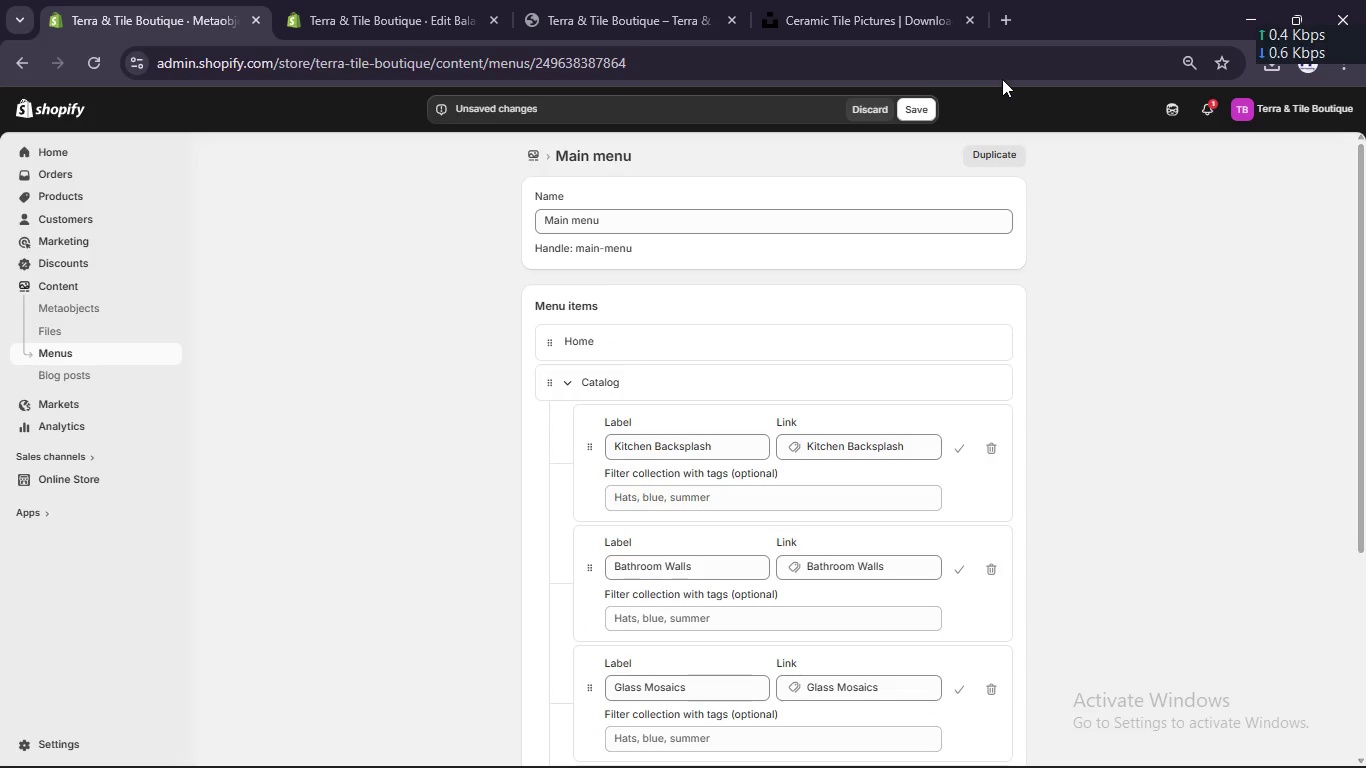 
left_click([908, 100])
 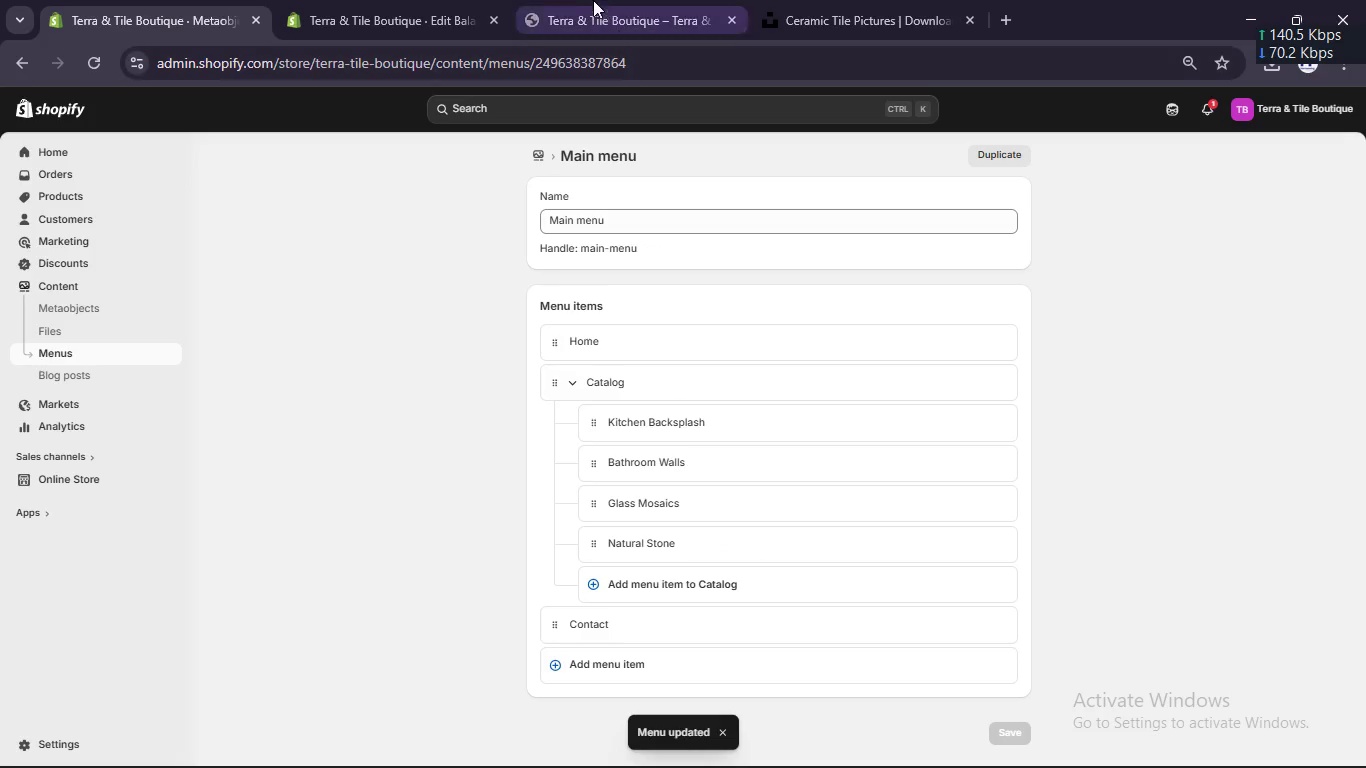 
left_click([584, 1])
 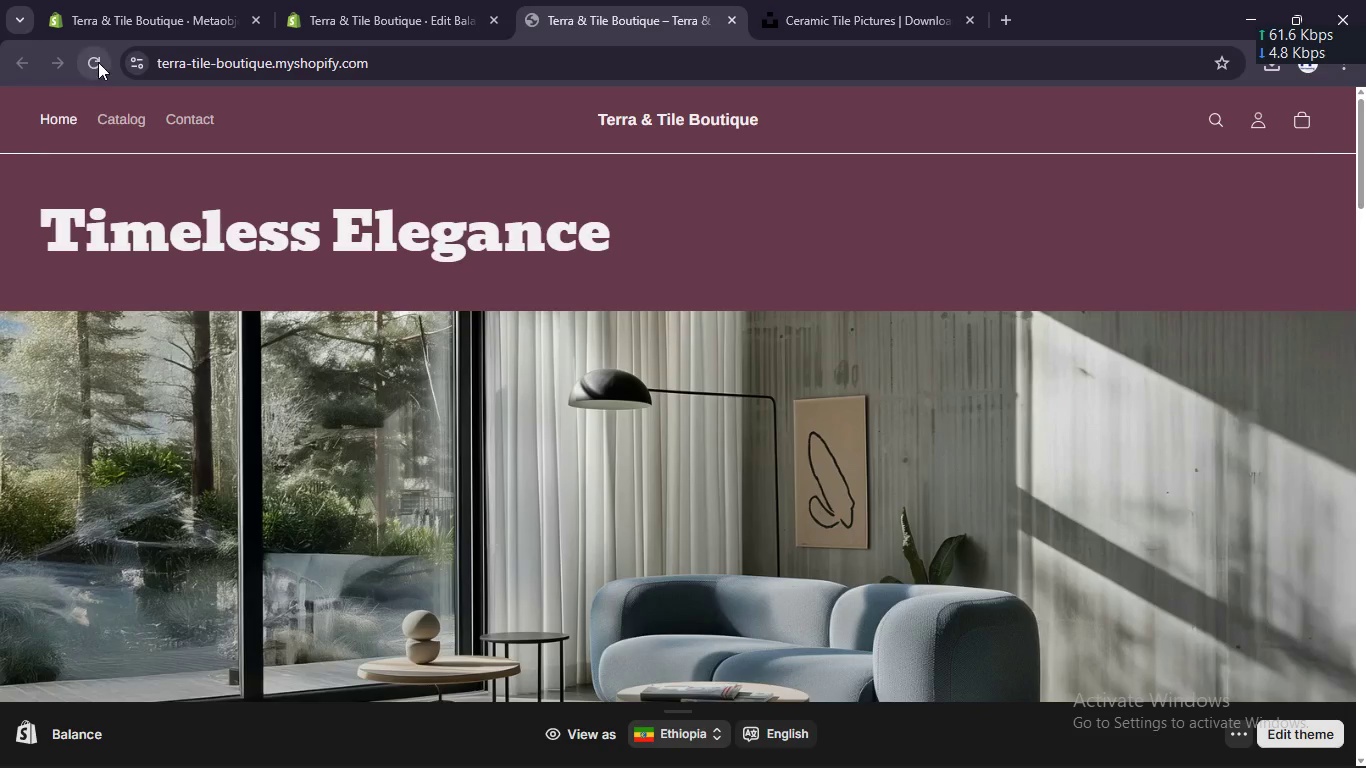 
left_click([98, 62])
 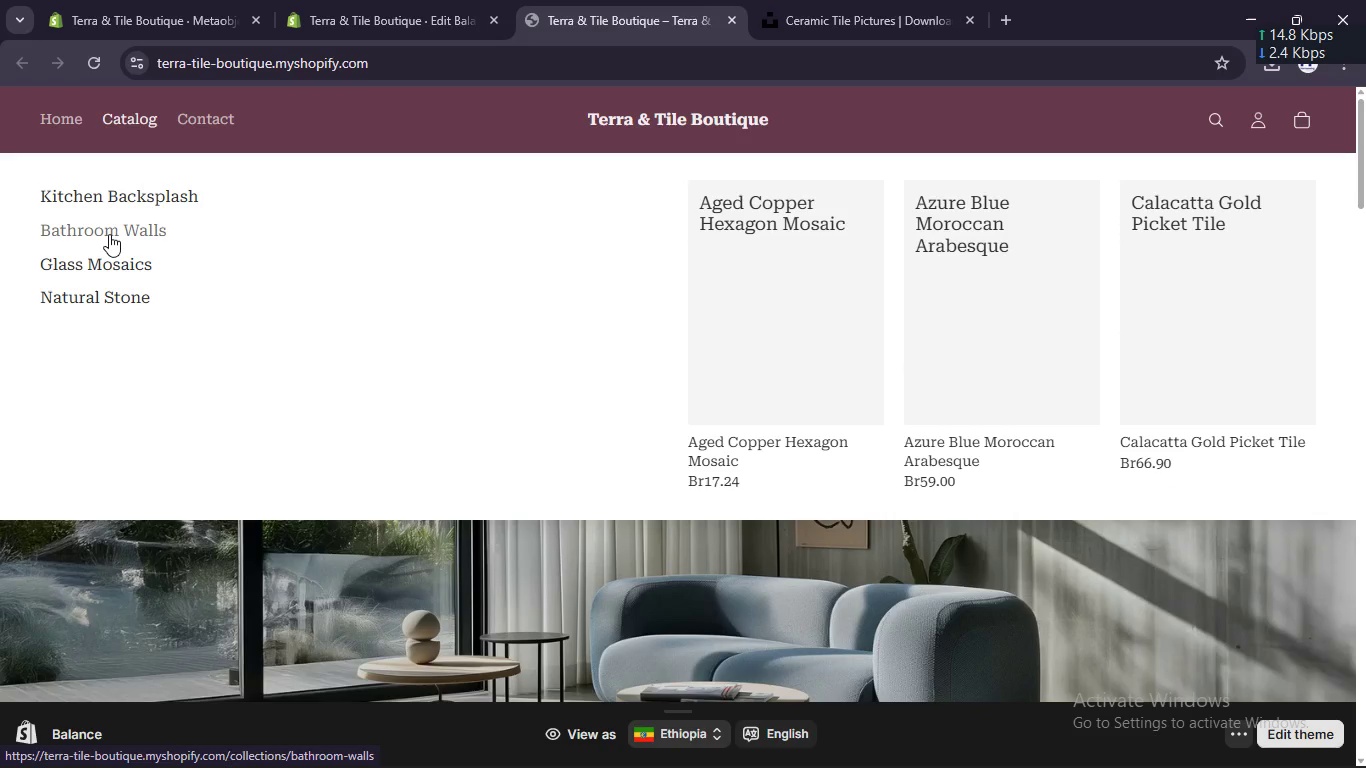 
wait(7.48)
 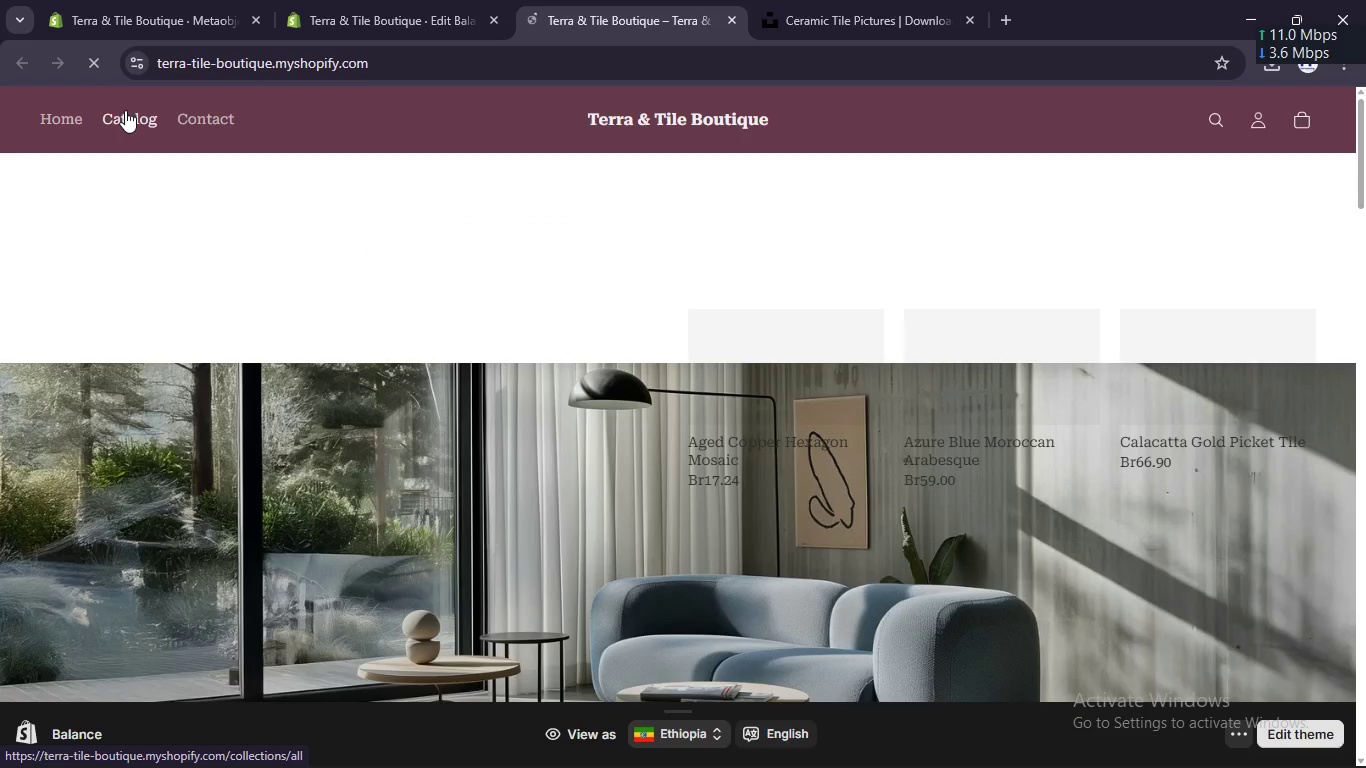 
left_click([423, 0])
 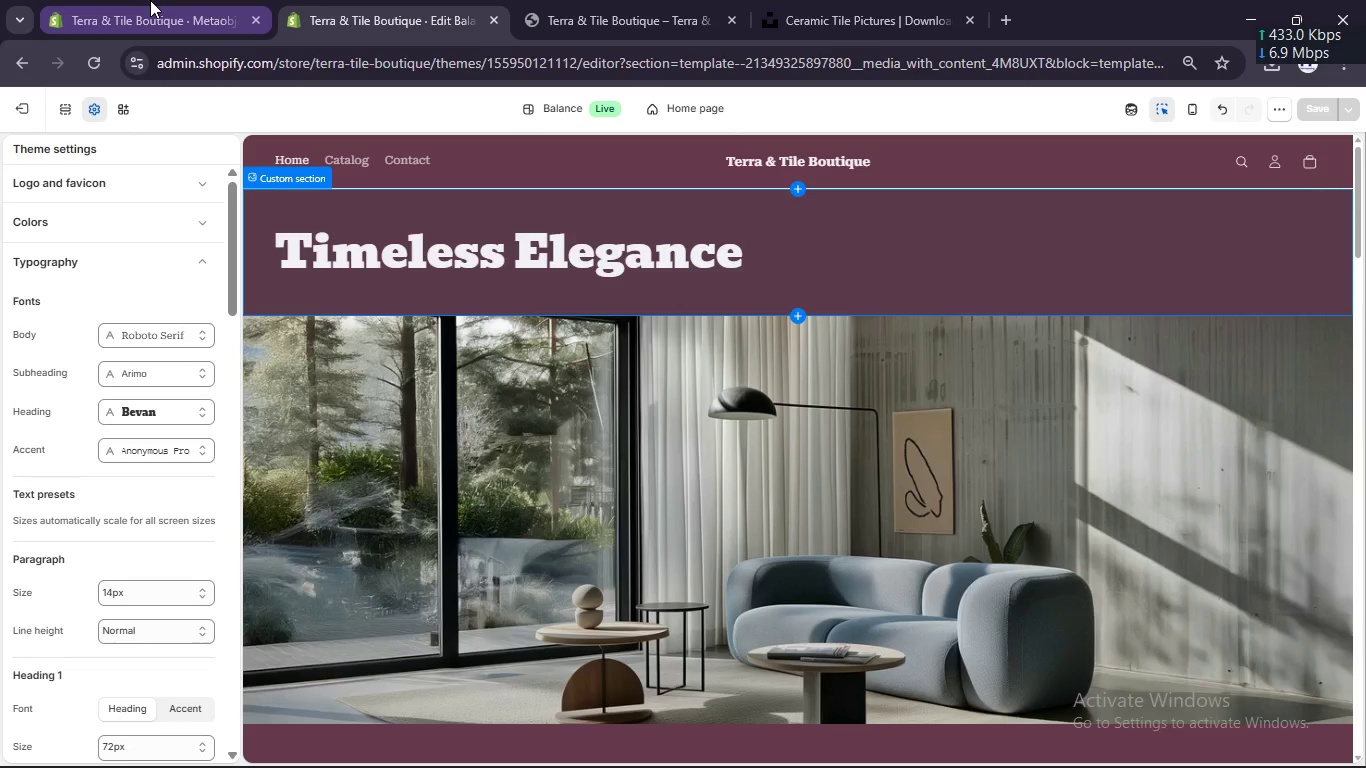 
left_click([150, 0])
 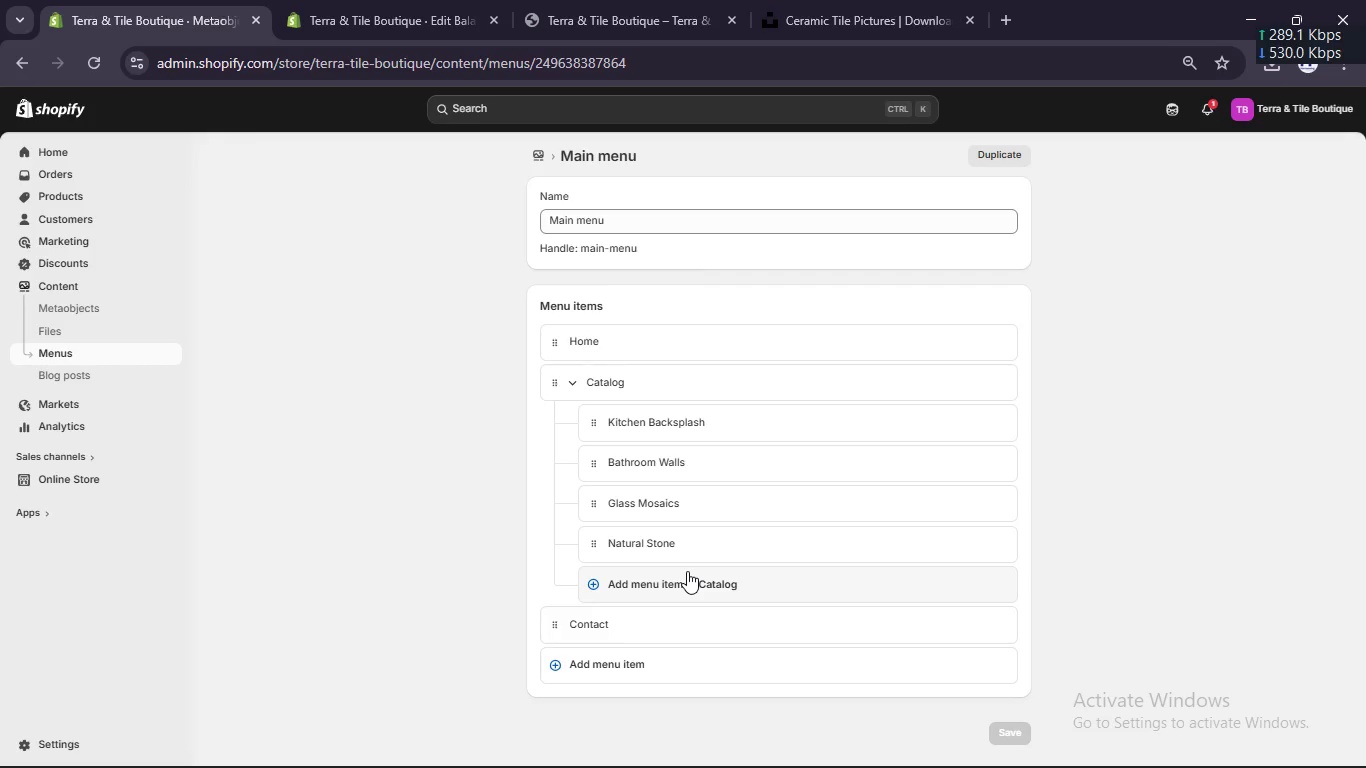 
scroll: coordinate [687, 571], scroll_direction: up, amount: 4.0
 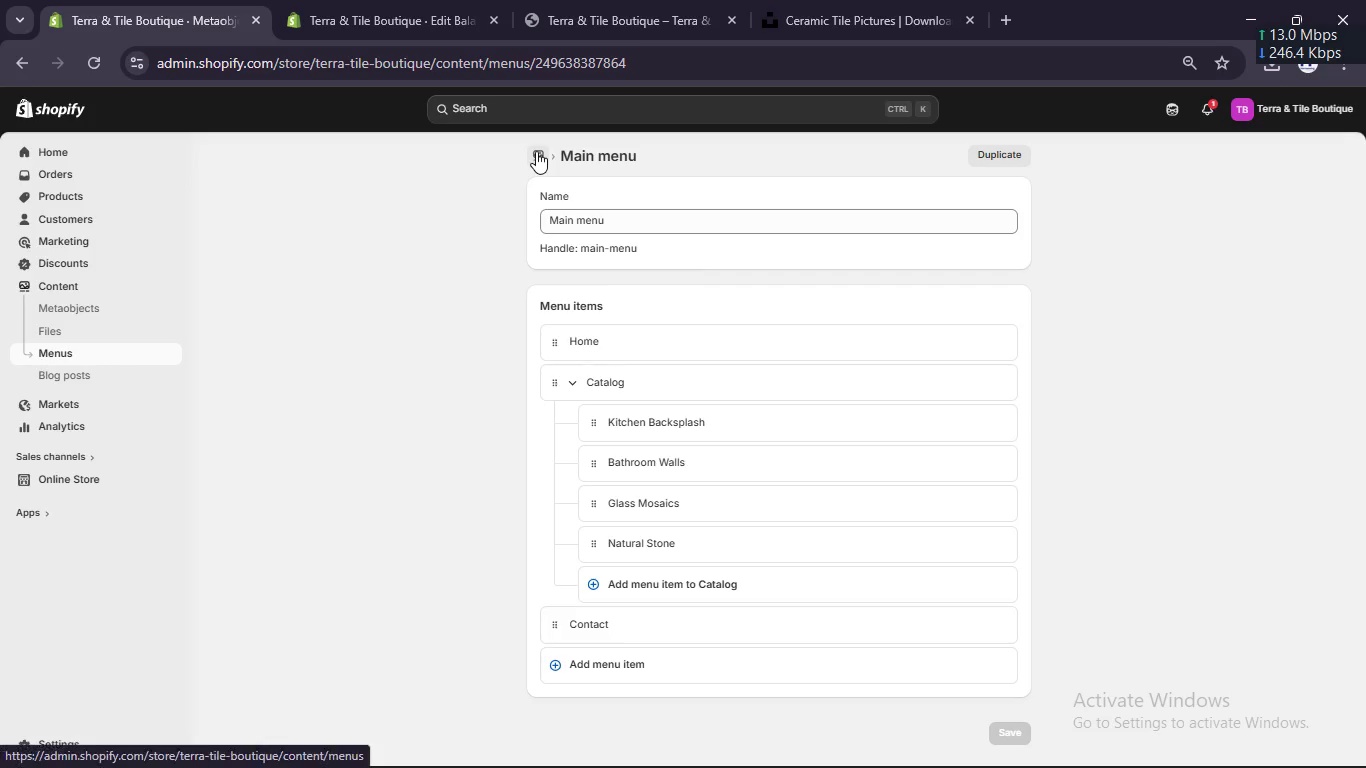 
left_click([534, 151])
 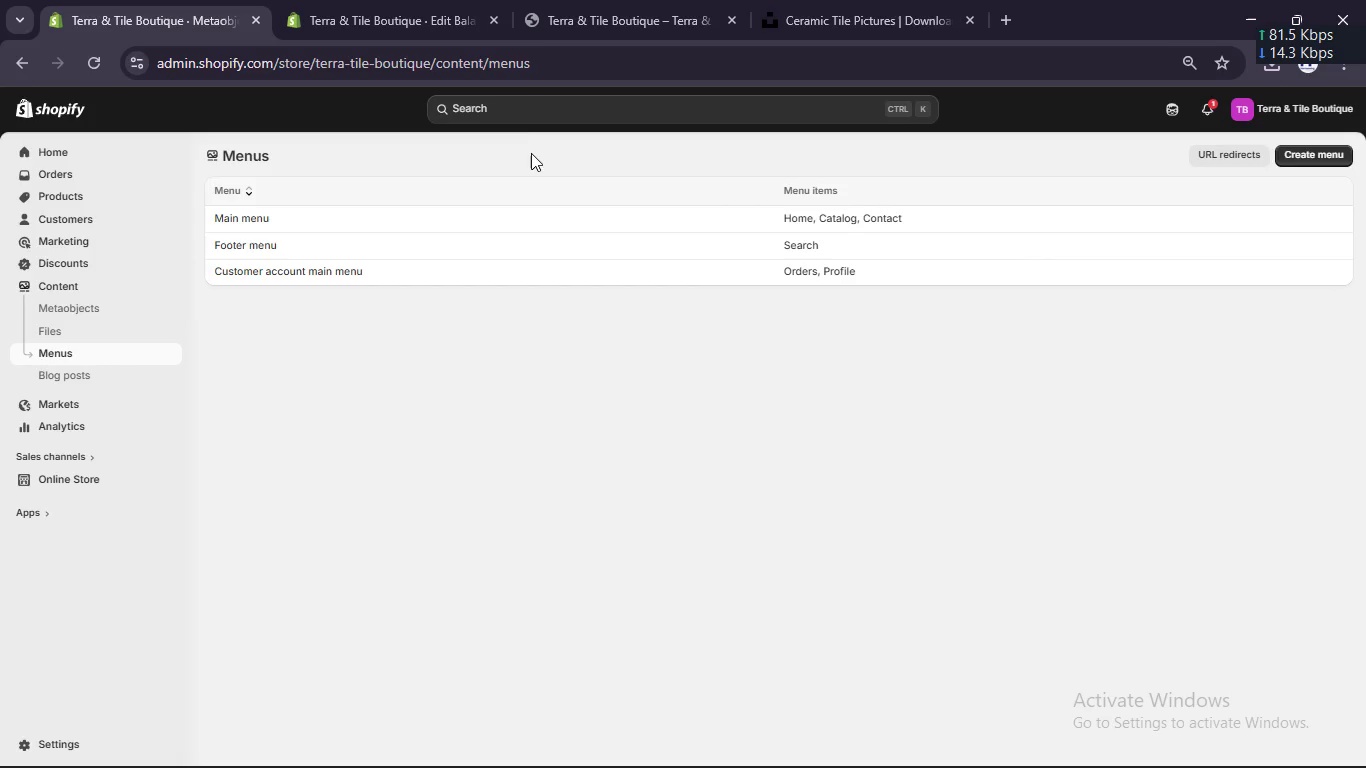 
wait(6.52)
 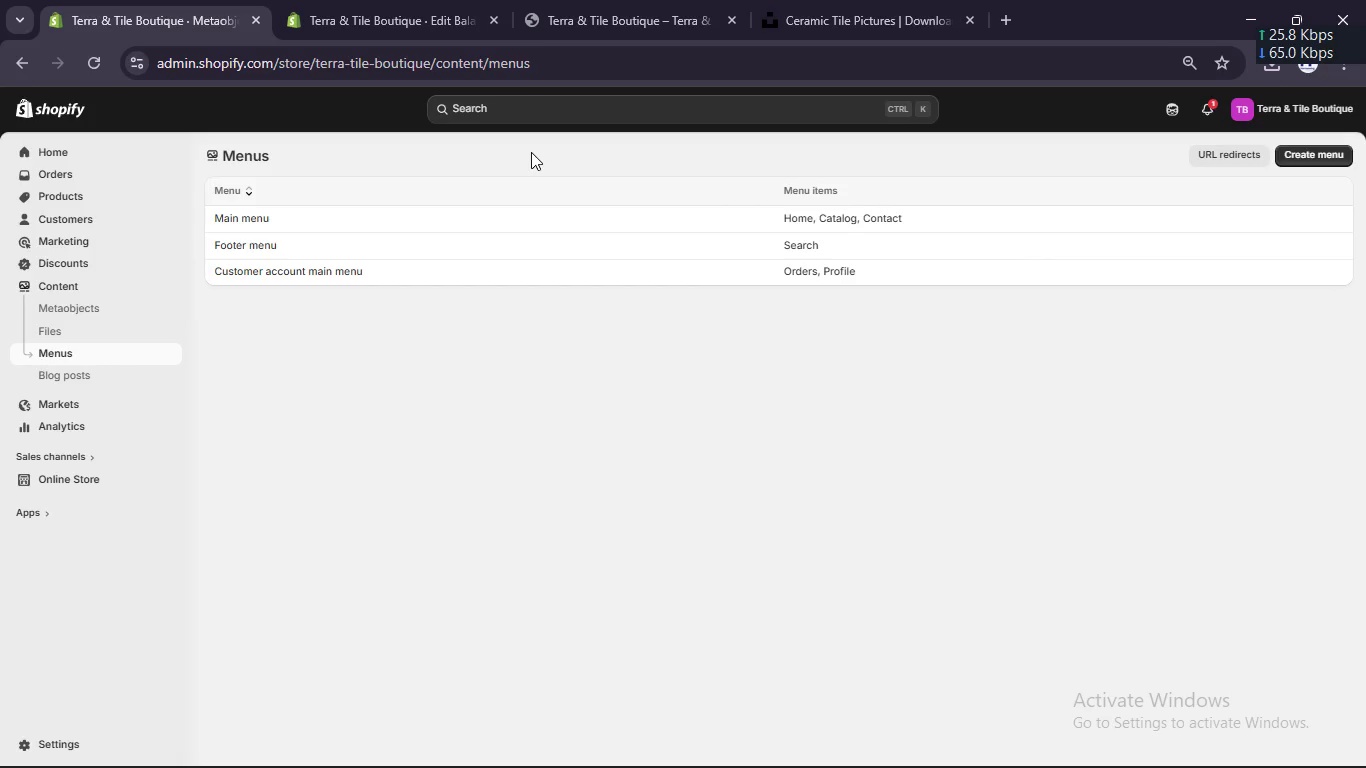 
left_click([839, 274])
 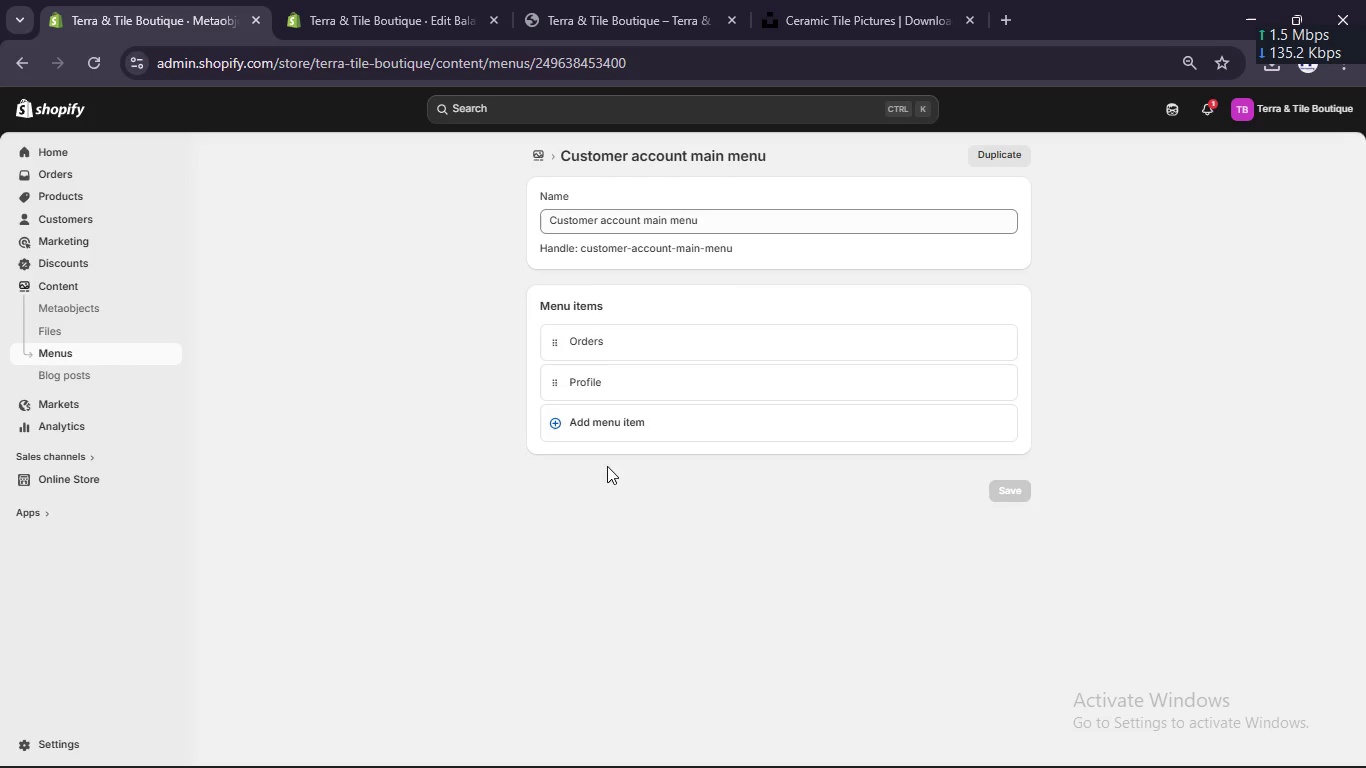 
left_click([599, 419])
 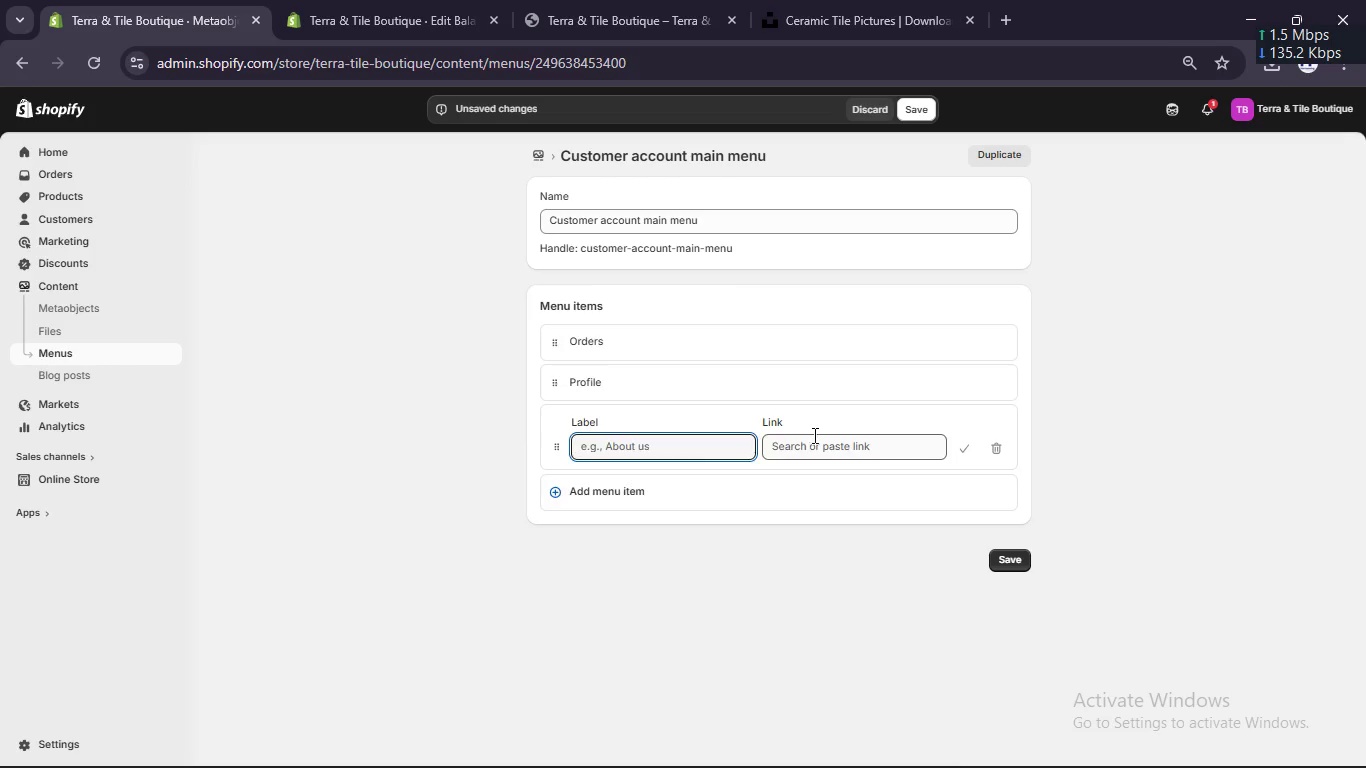 
left_click([813, 435])
 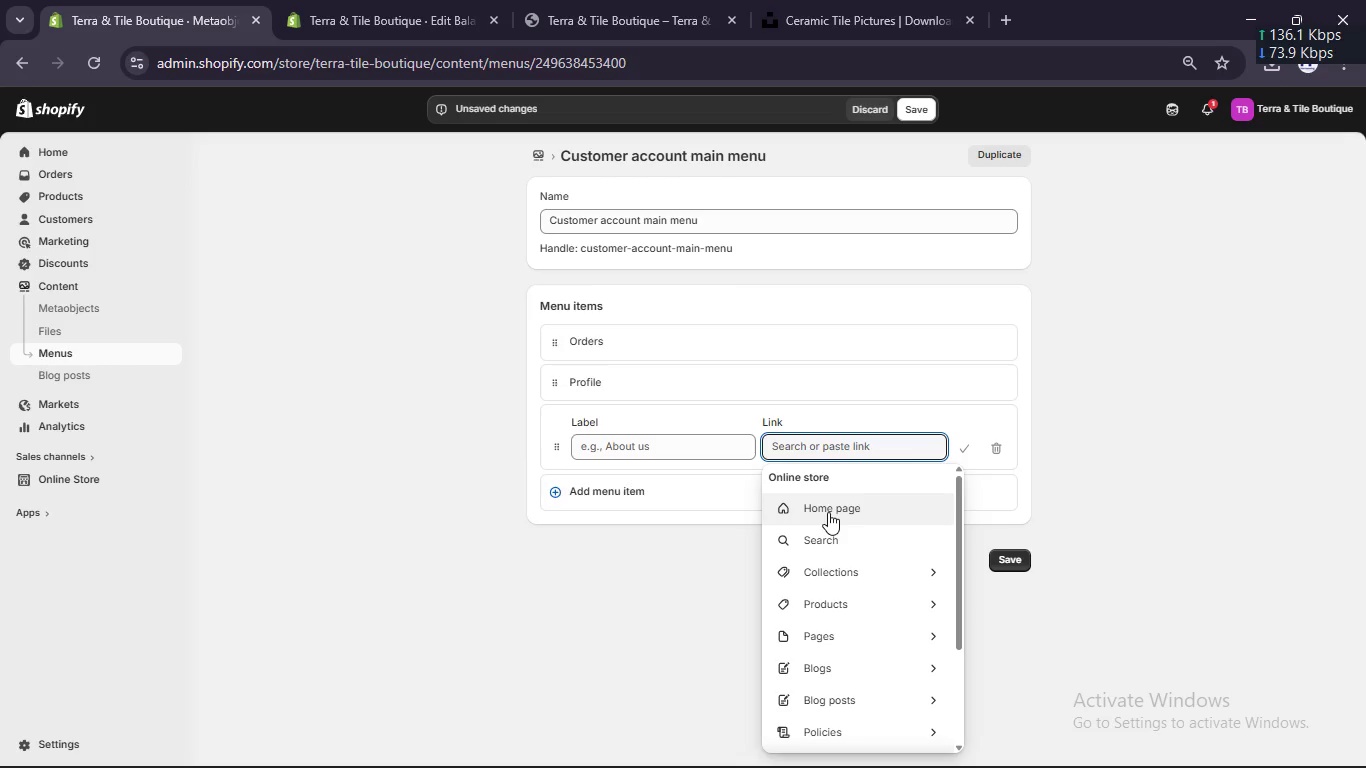 
left_click([828, 512])
 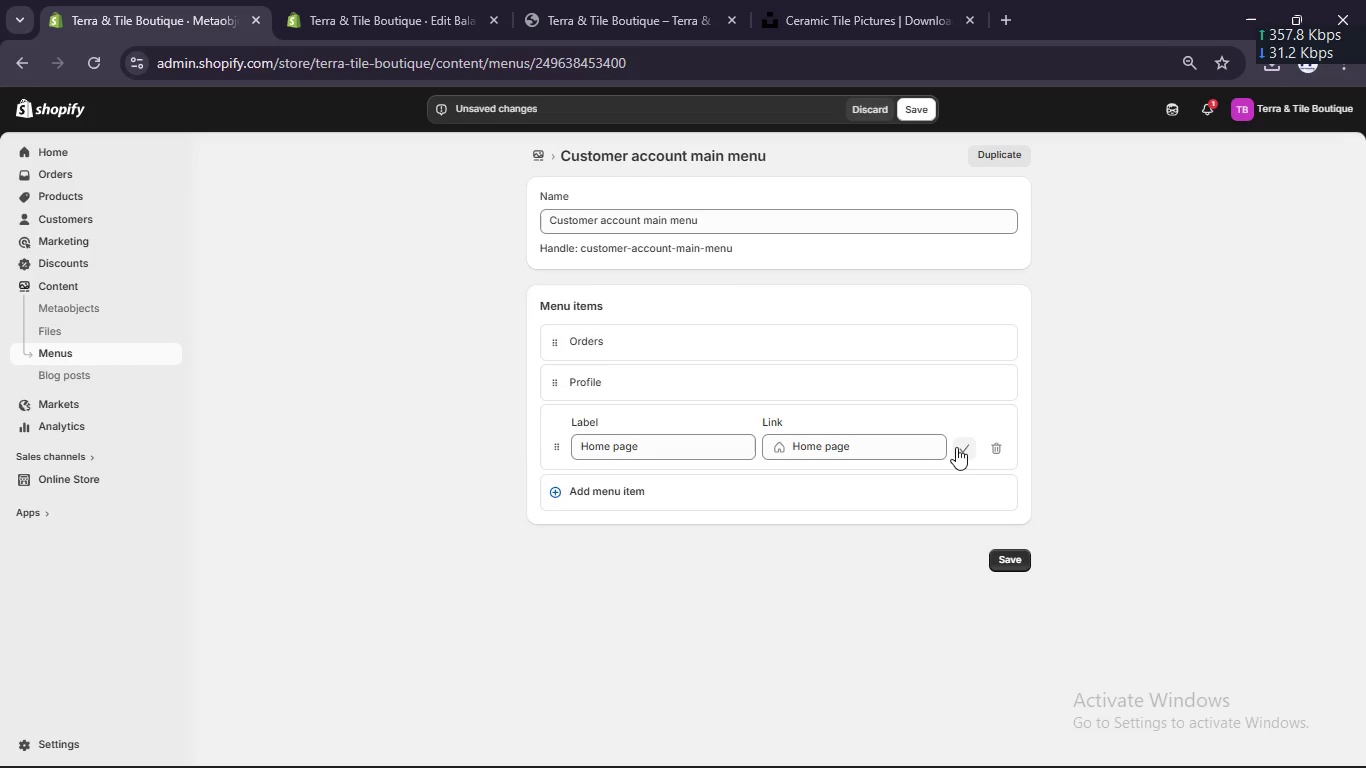 
left_click([957, 448])
 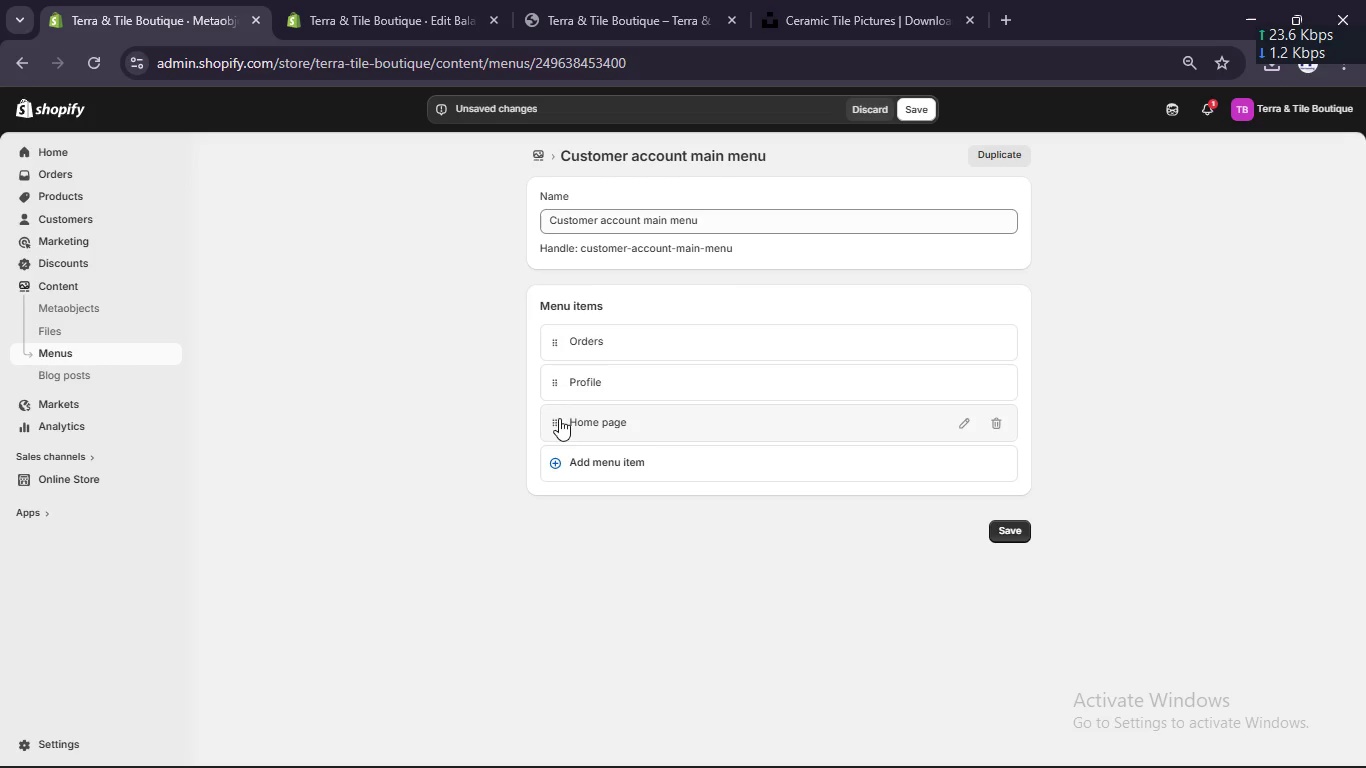 
left_click_drag(start_coordinate=[559, 419], to_coordinate=[563, 353])
 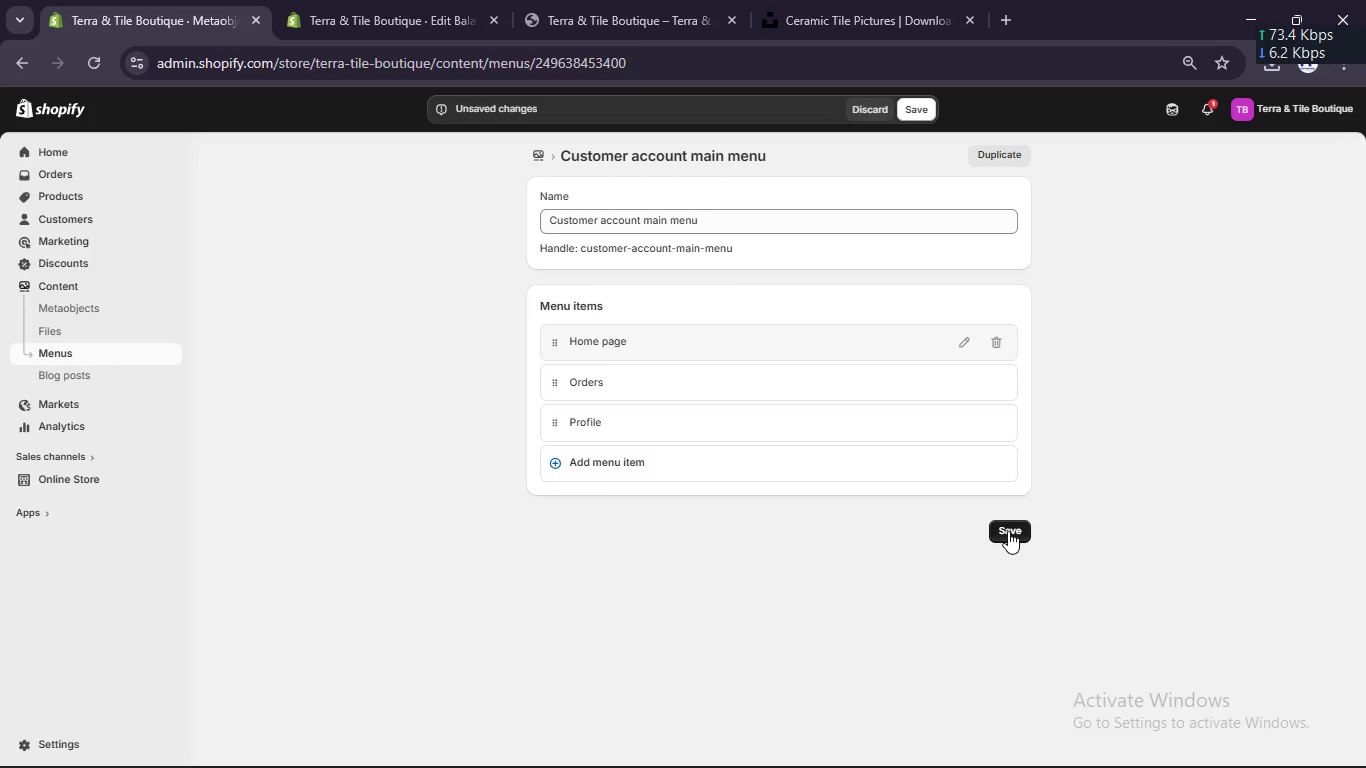 
left_click([1008, 531])
 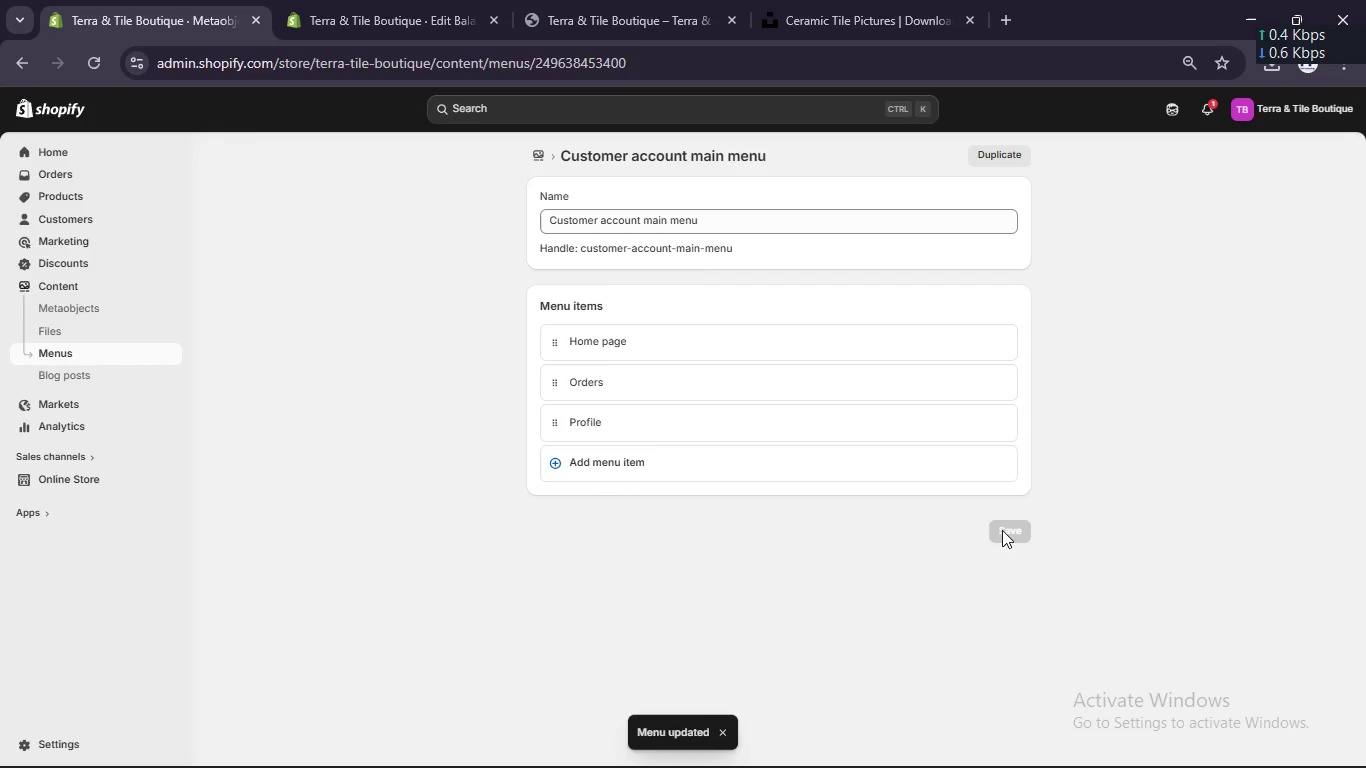 
wait(8.86)
 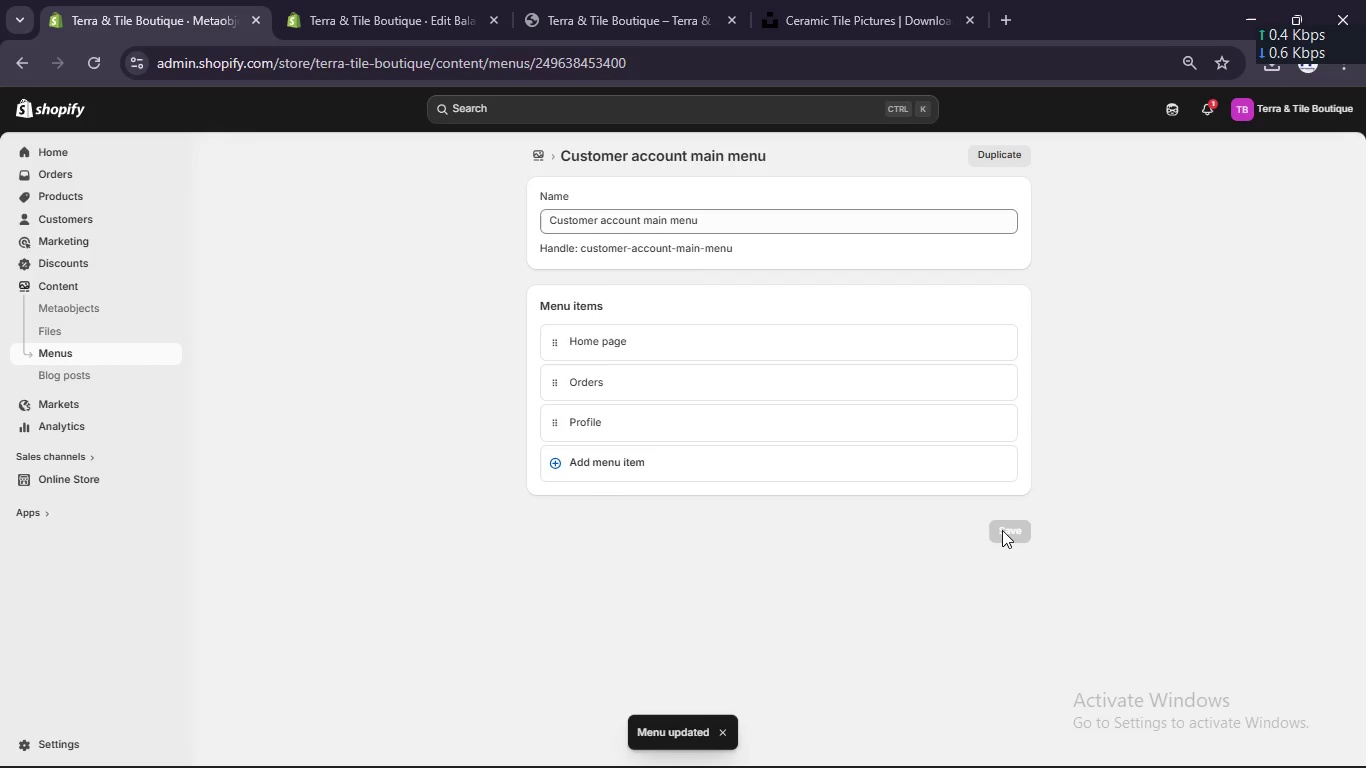 
left_click([568, 21])
 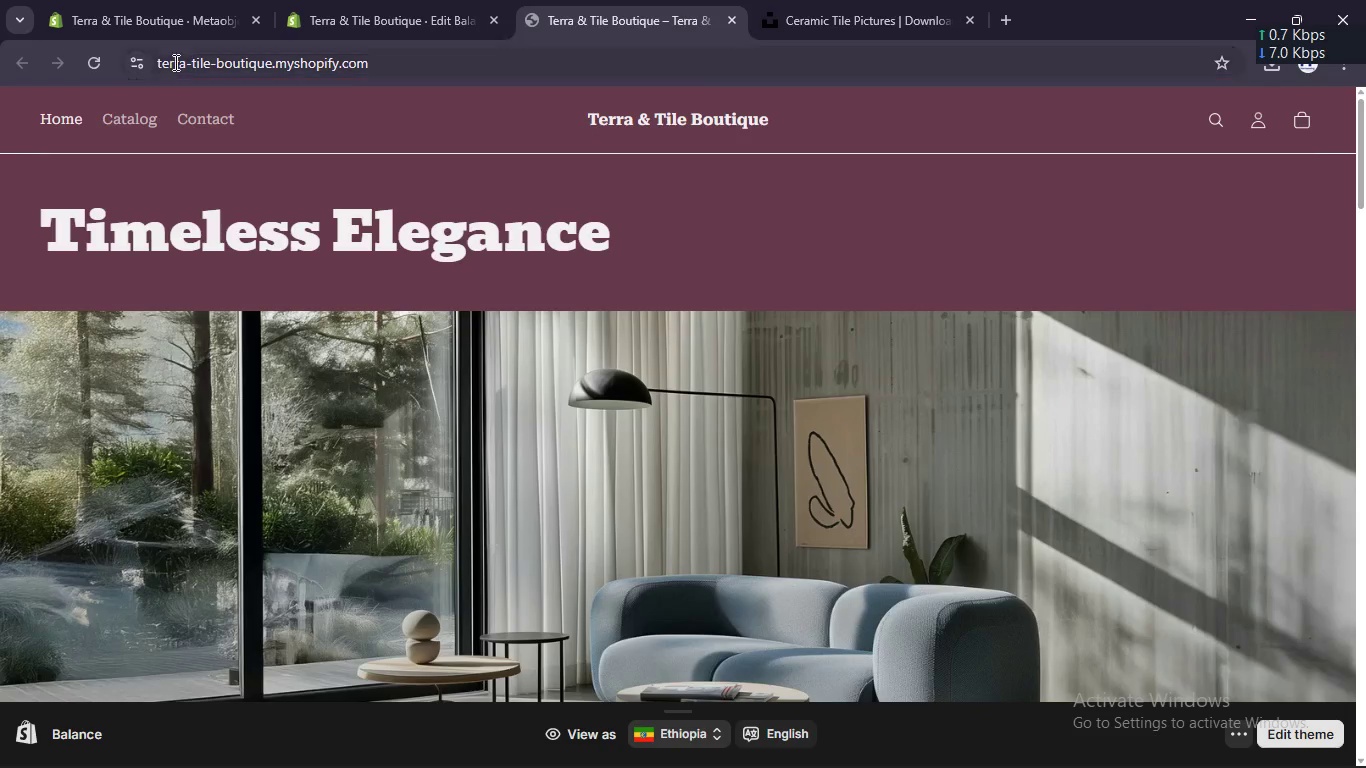 
left_click([202, 16])
 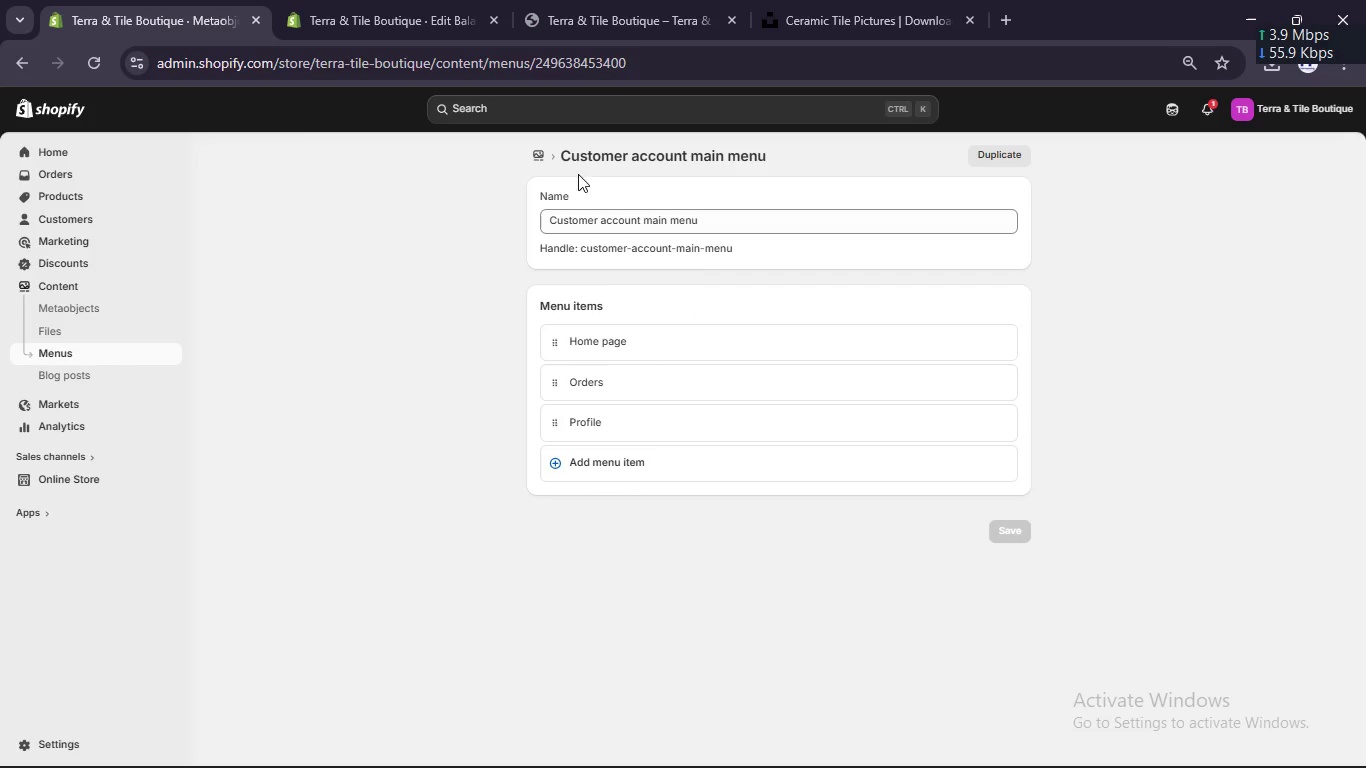 
left_click([538, 154])
 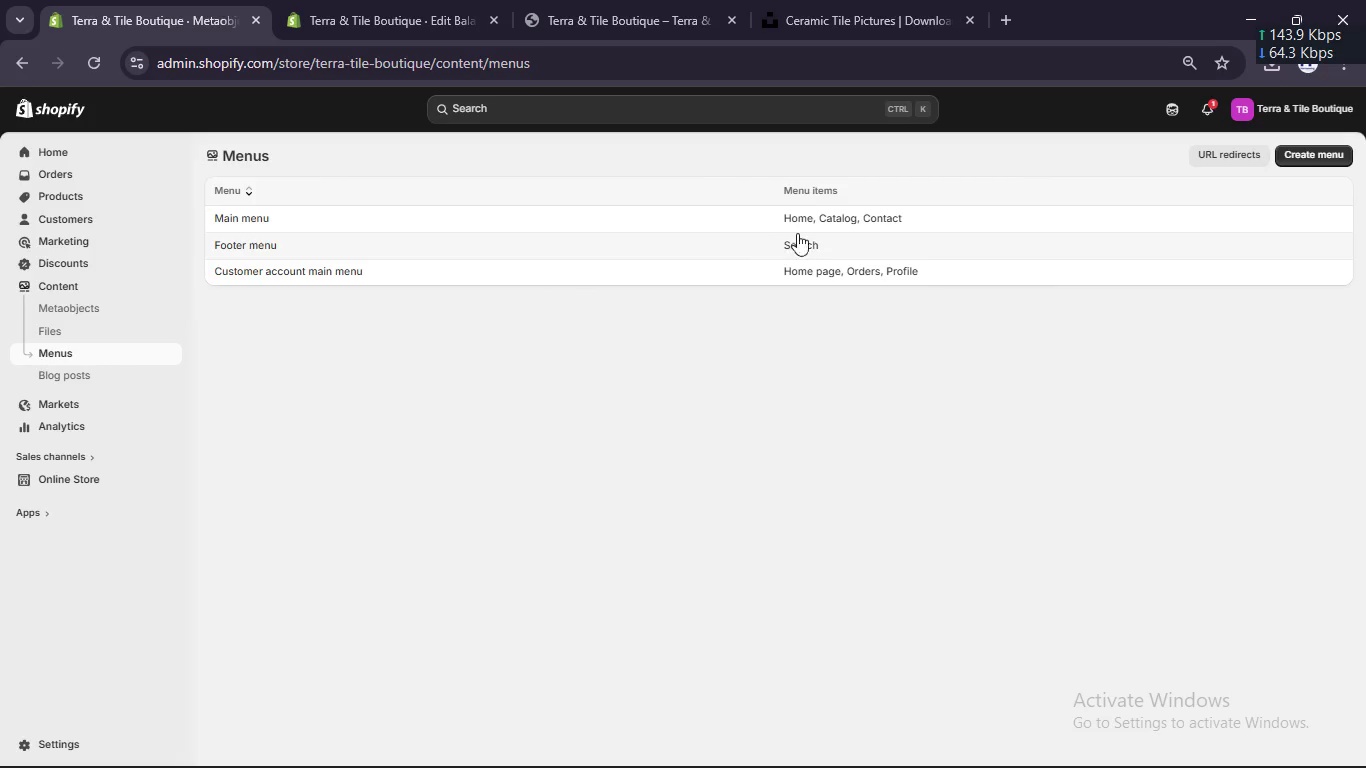 
left_click([813, 222])
 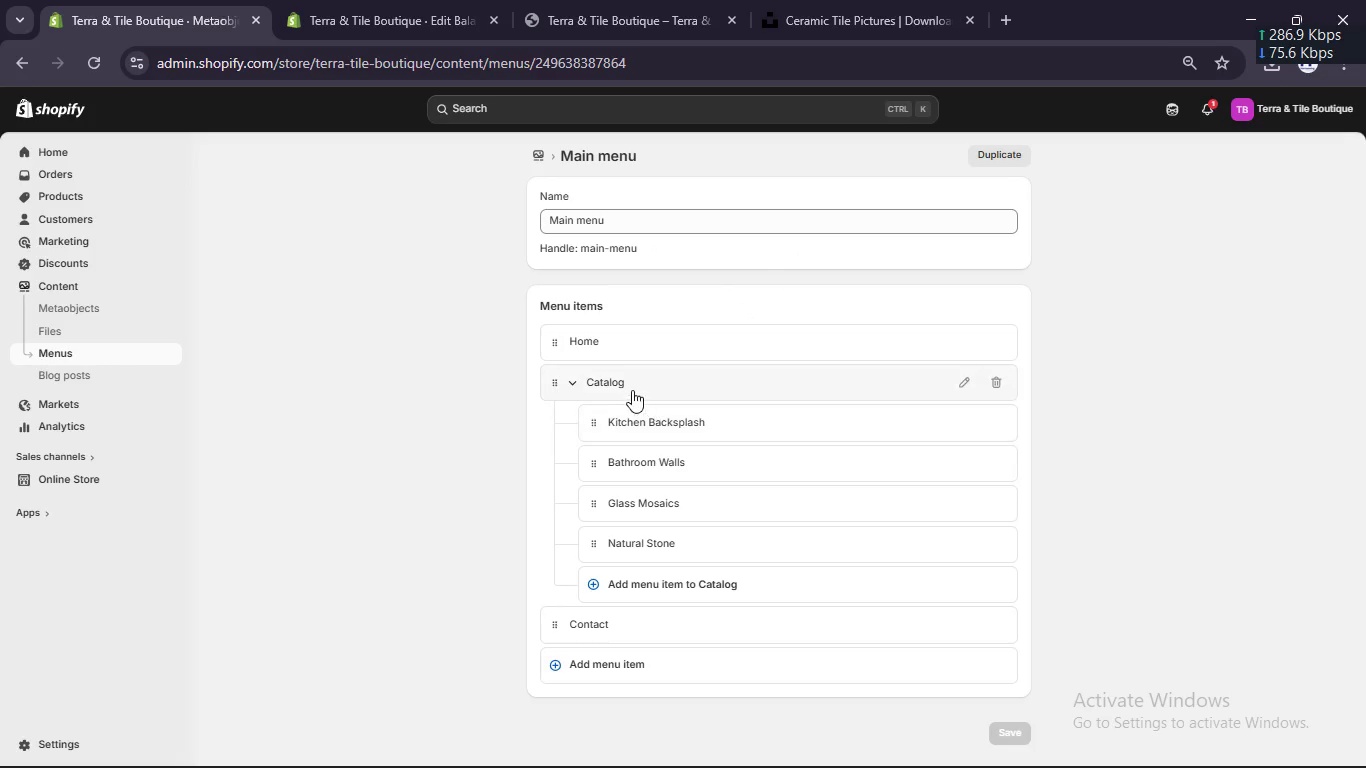 
left_click([628, 389])
 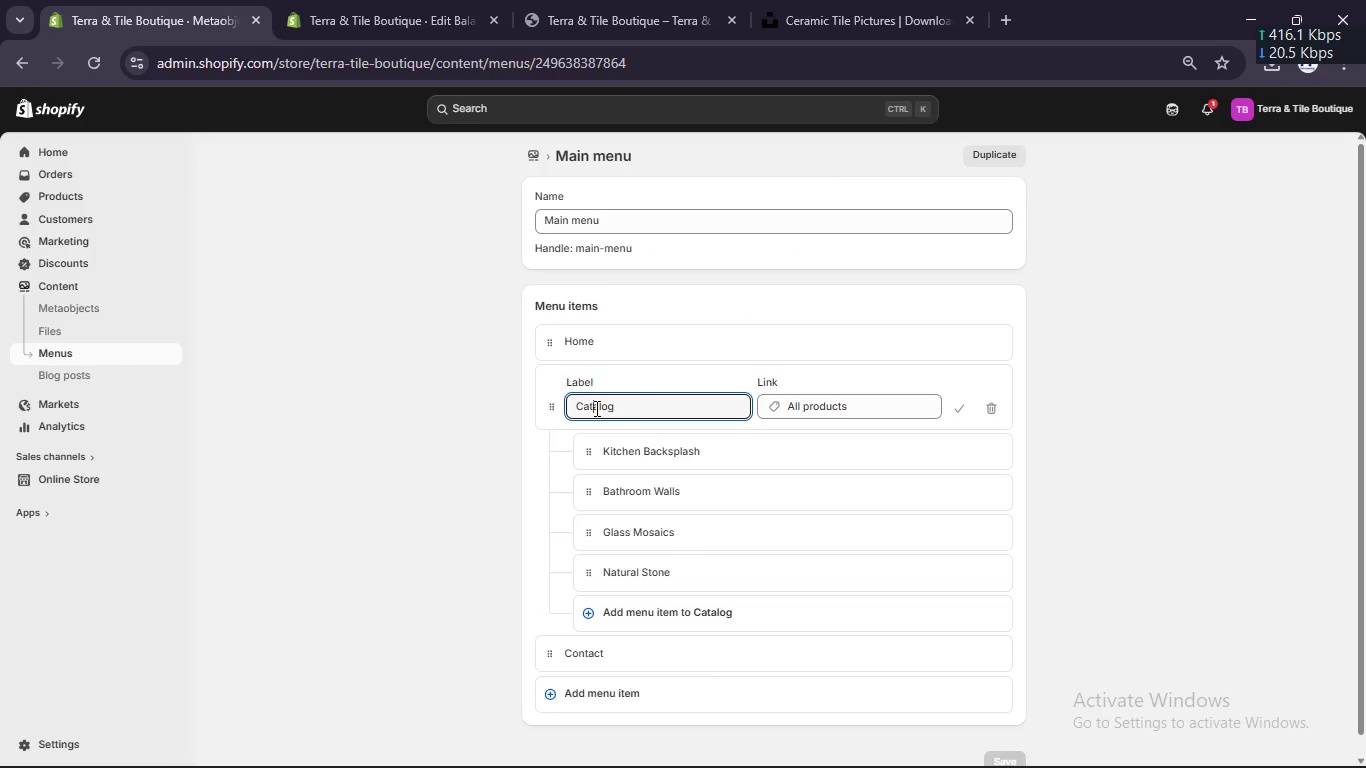 
double_click([595, 408])
 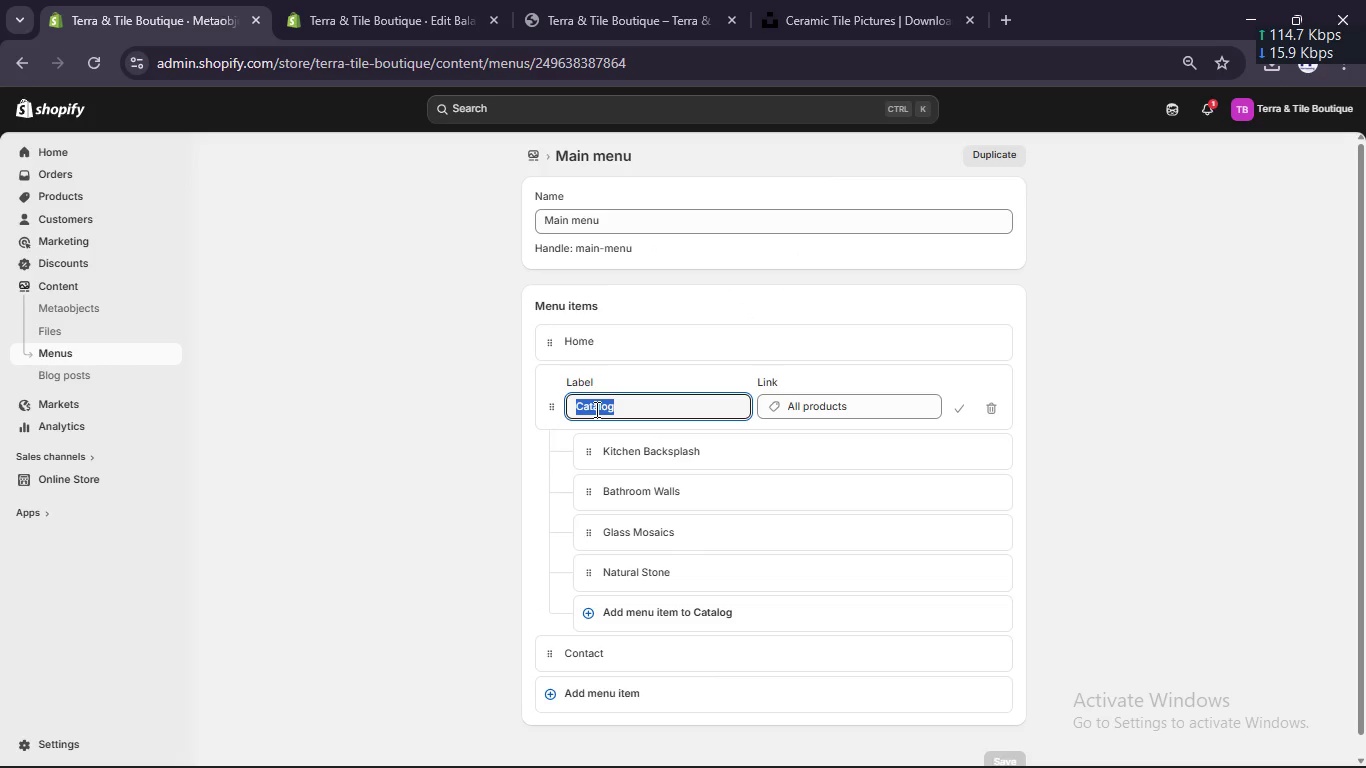 
type(PRoducts)
 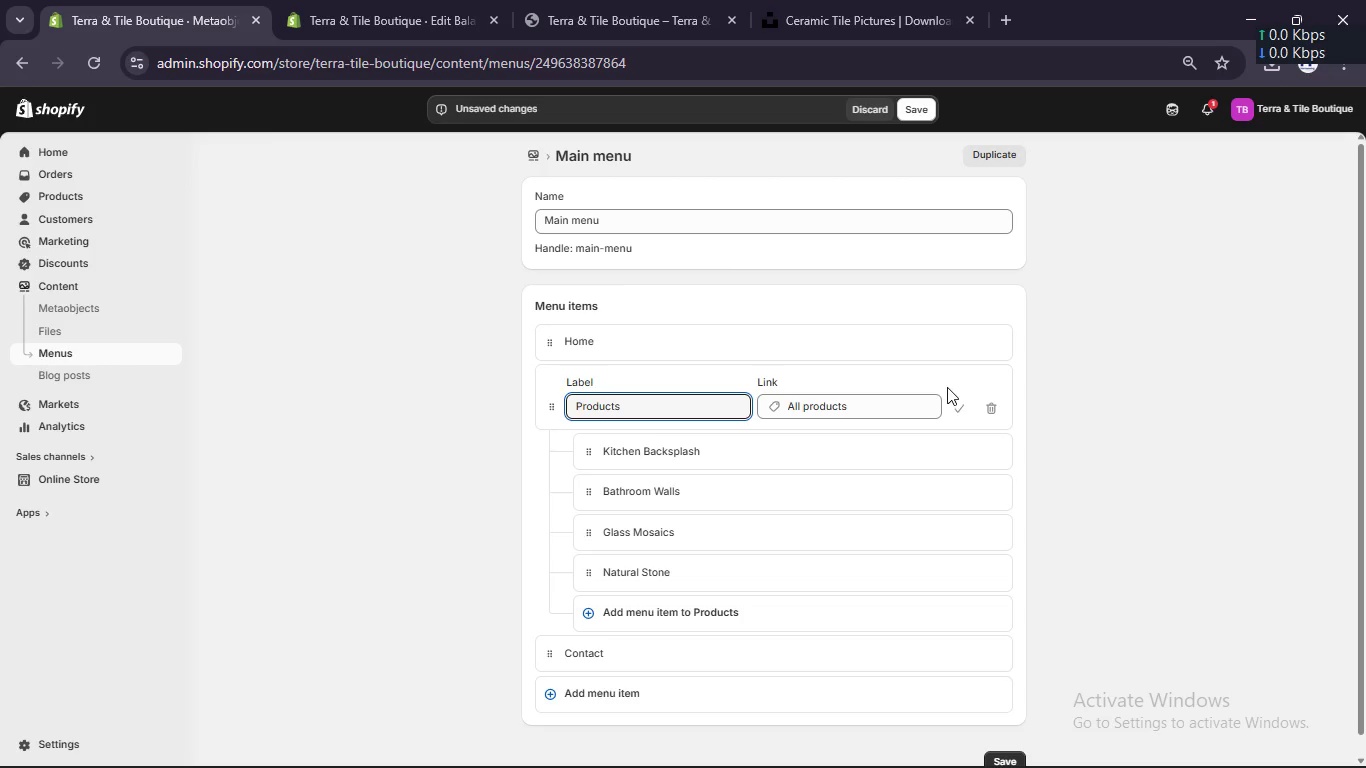 
left_click([965, 414])
 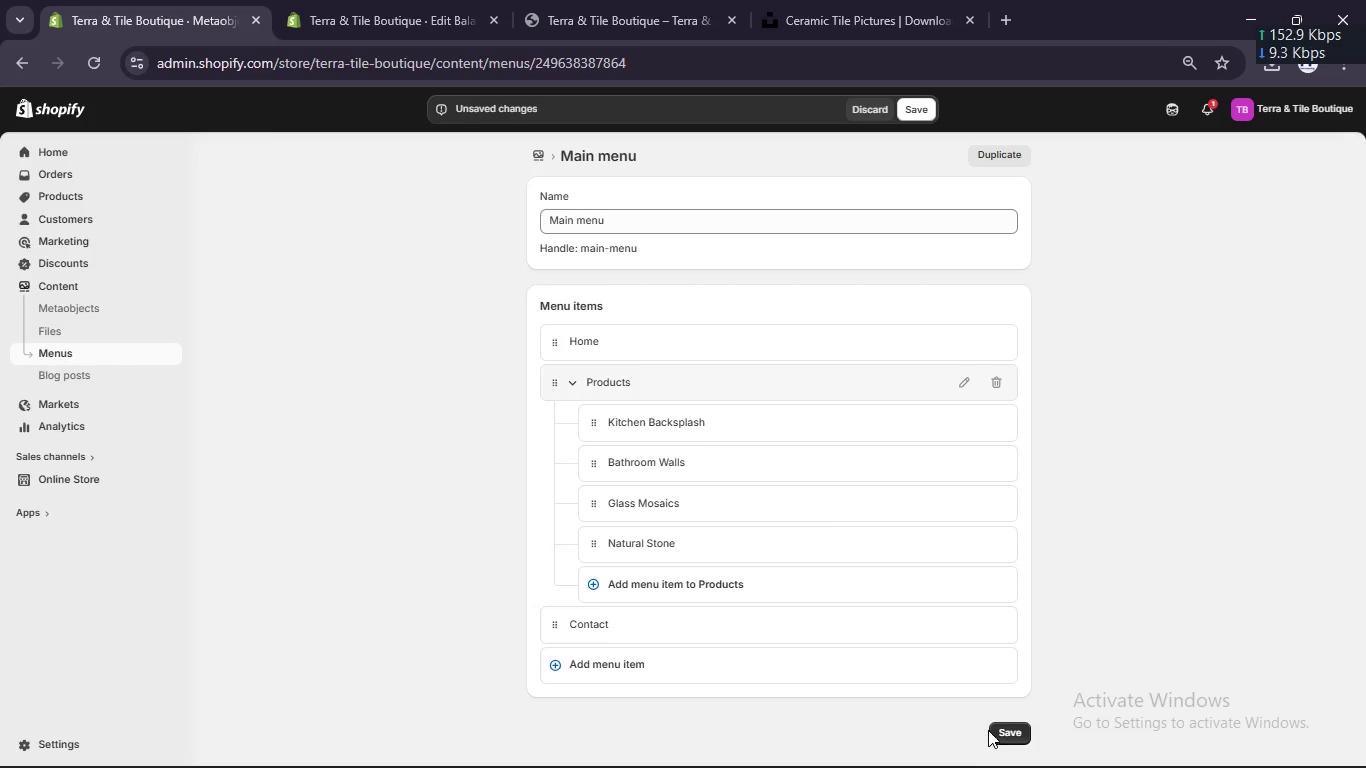 
left_click([1000, 736])
 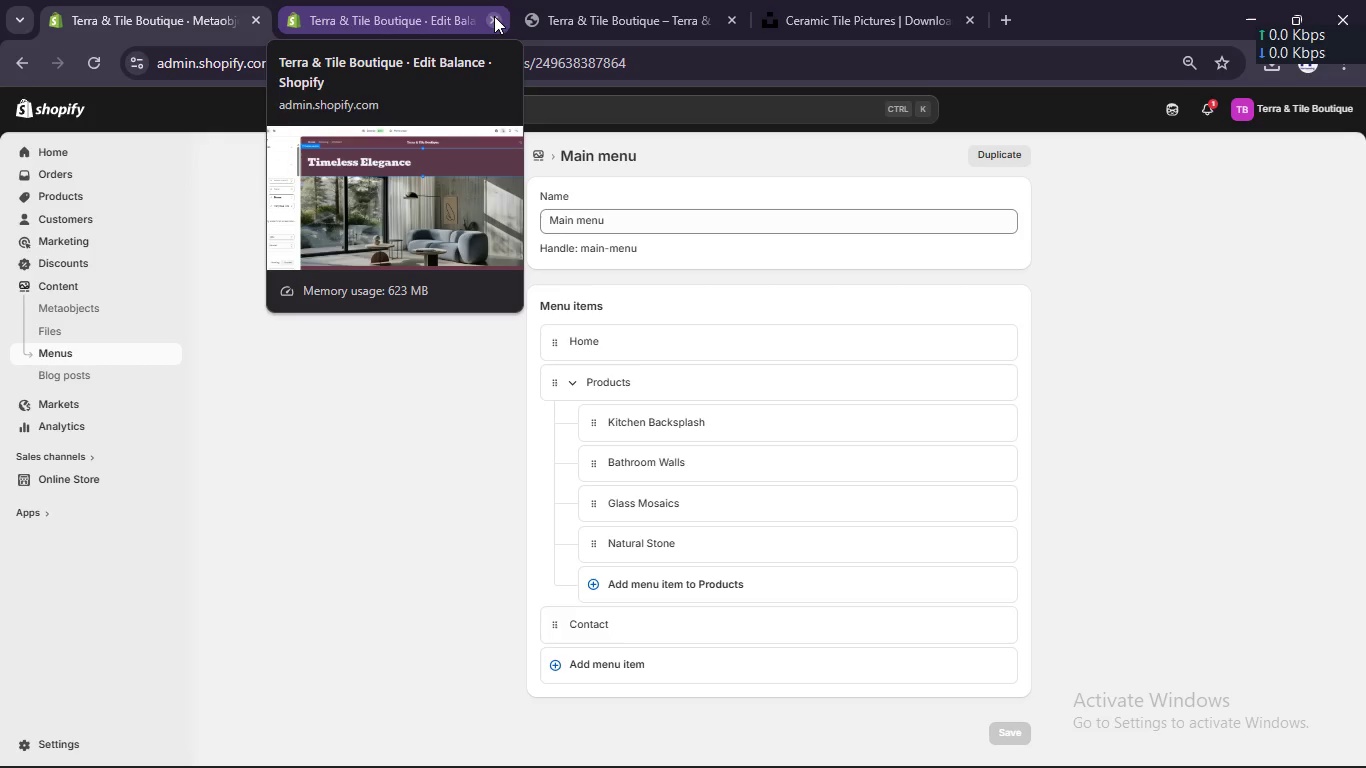 
wait(77.11)
 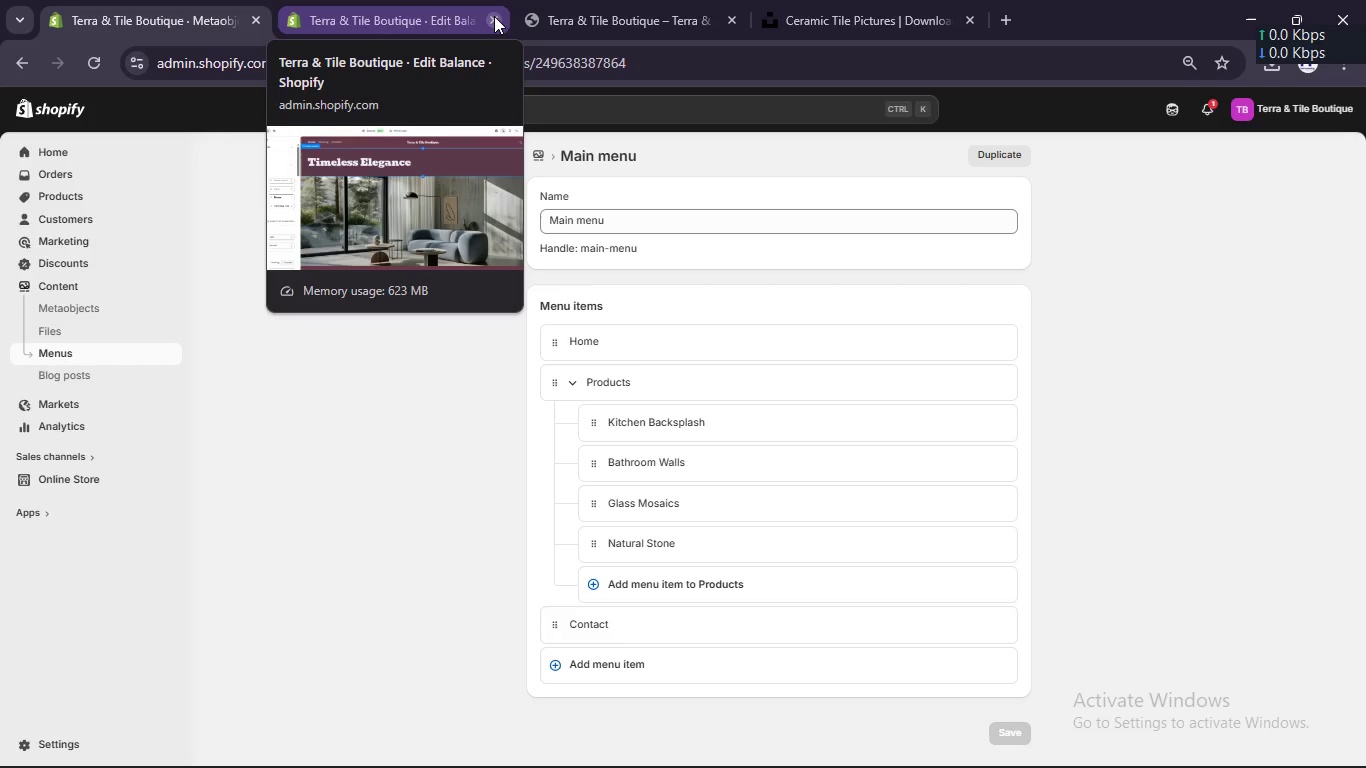 
left_click([443, 318])
 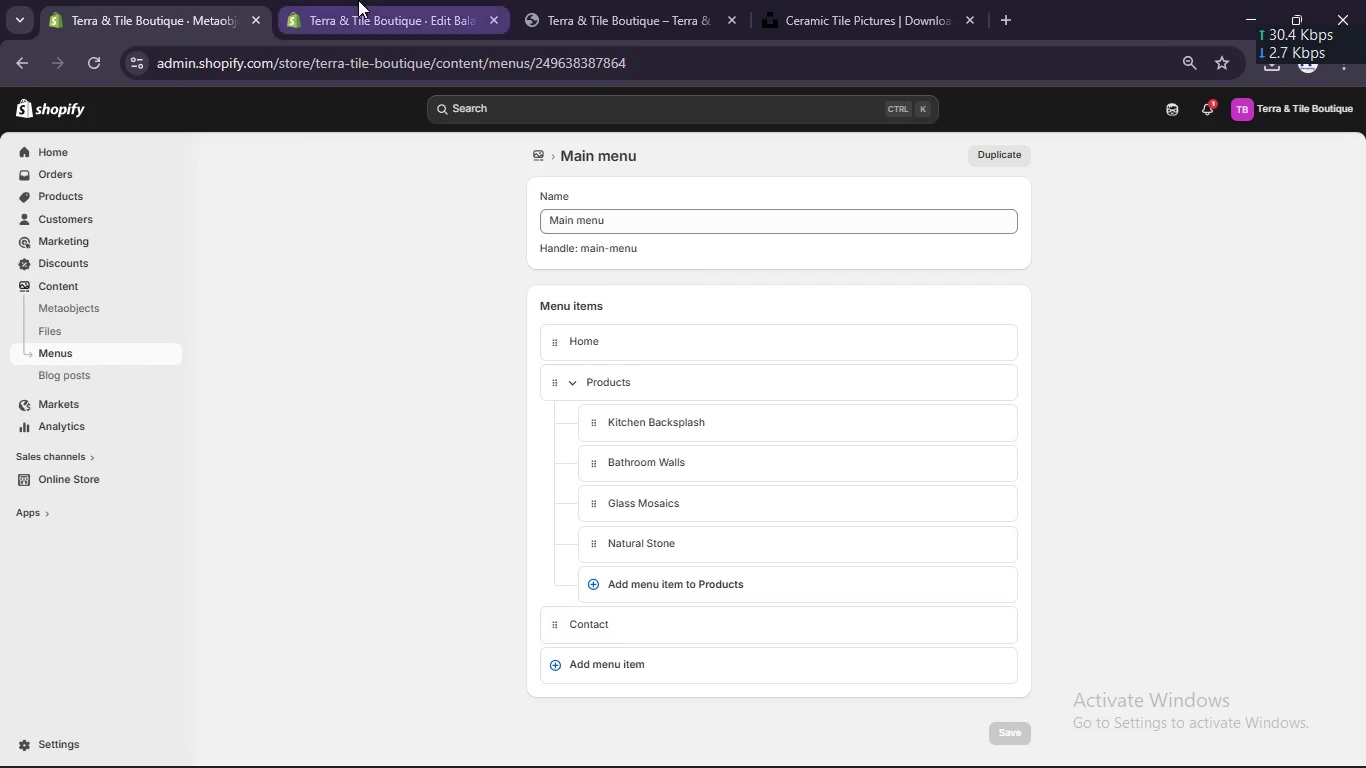 
left_click([358, 0])
 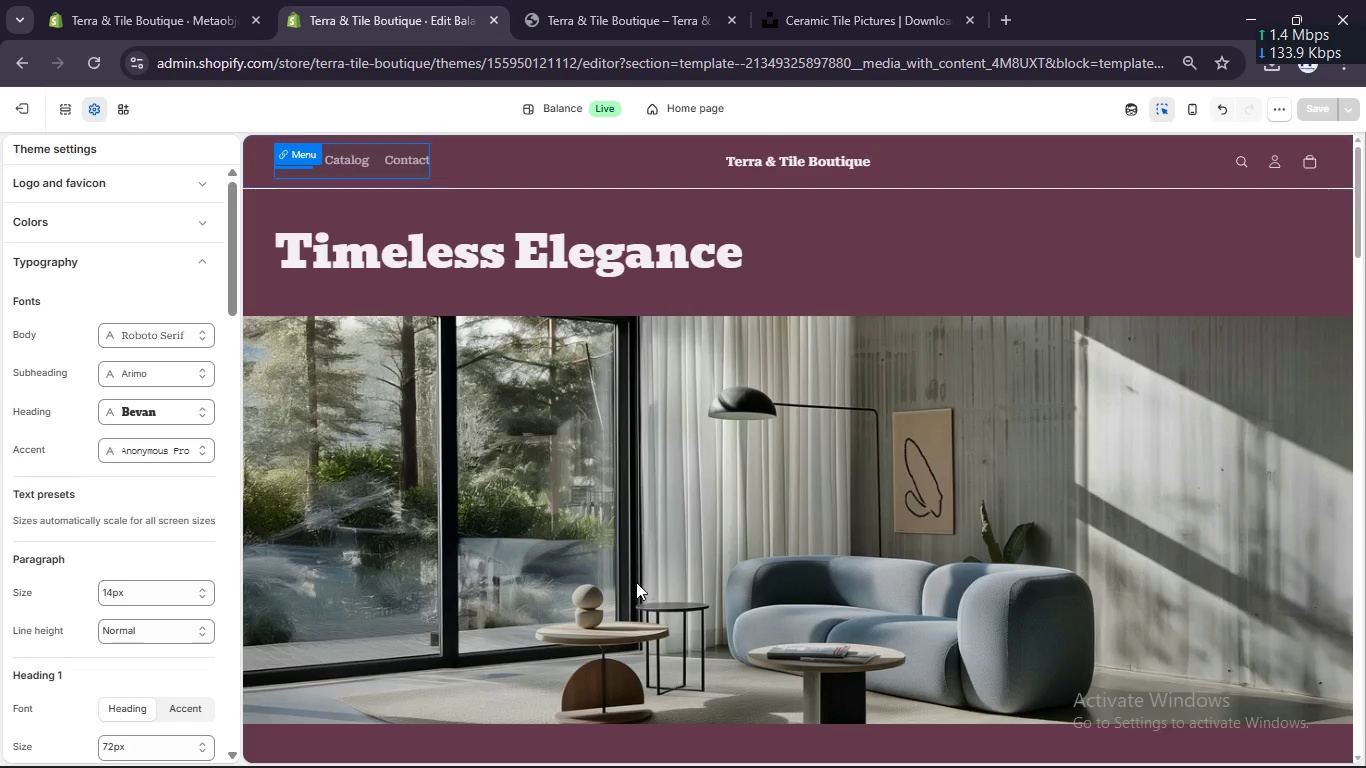 
scroll: coordinate [636, 582], scroll_direction: down, amount: 2.0
 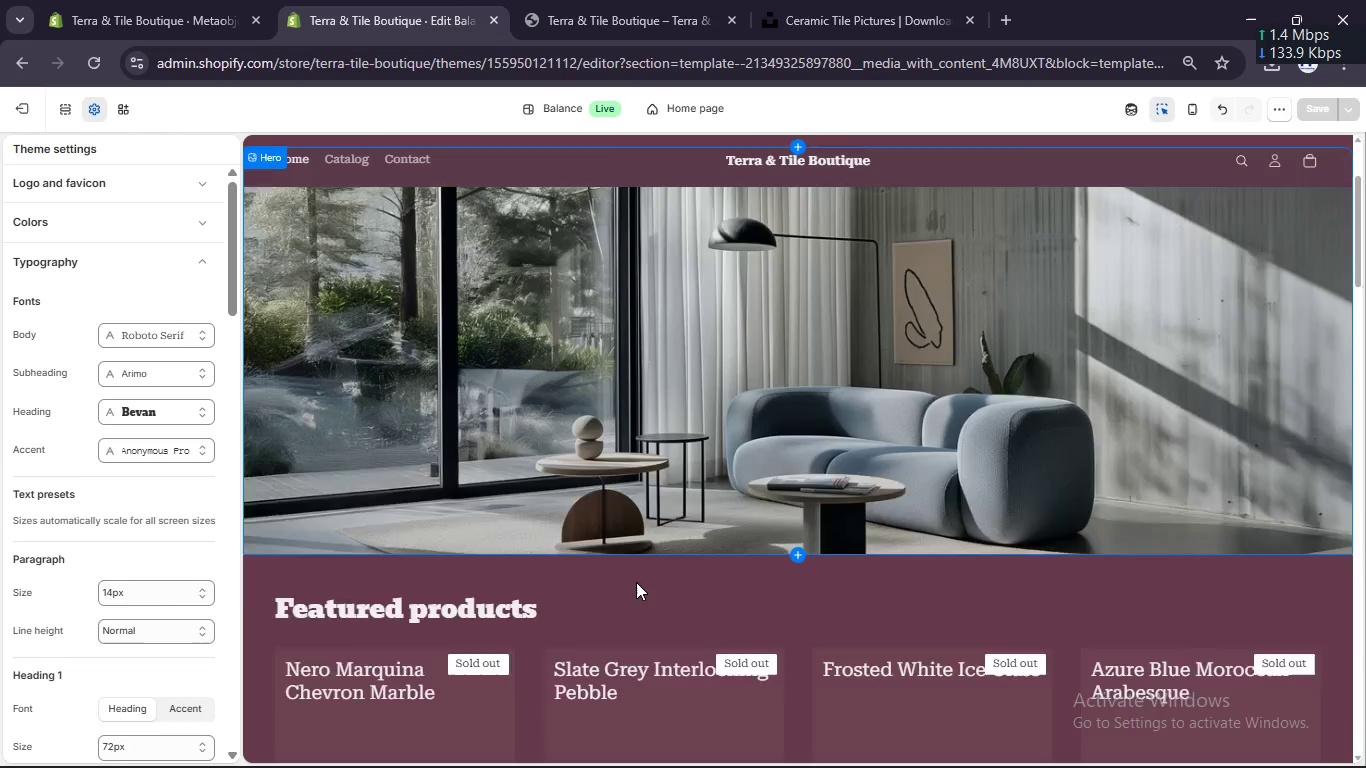 
scroll: coordinate [636, 582], scroll_direction: up, amount: 2.0
 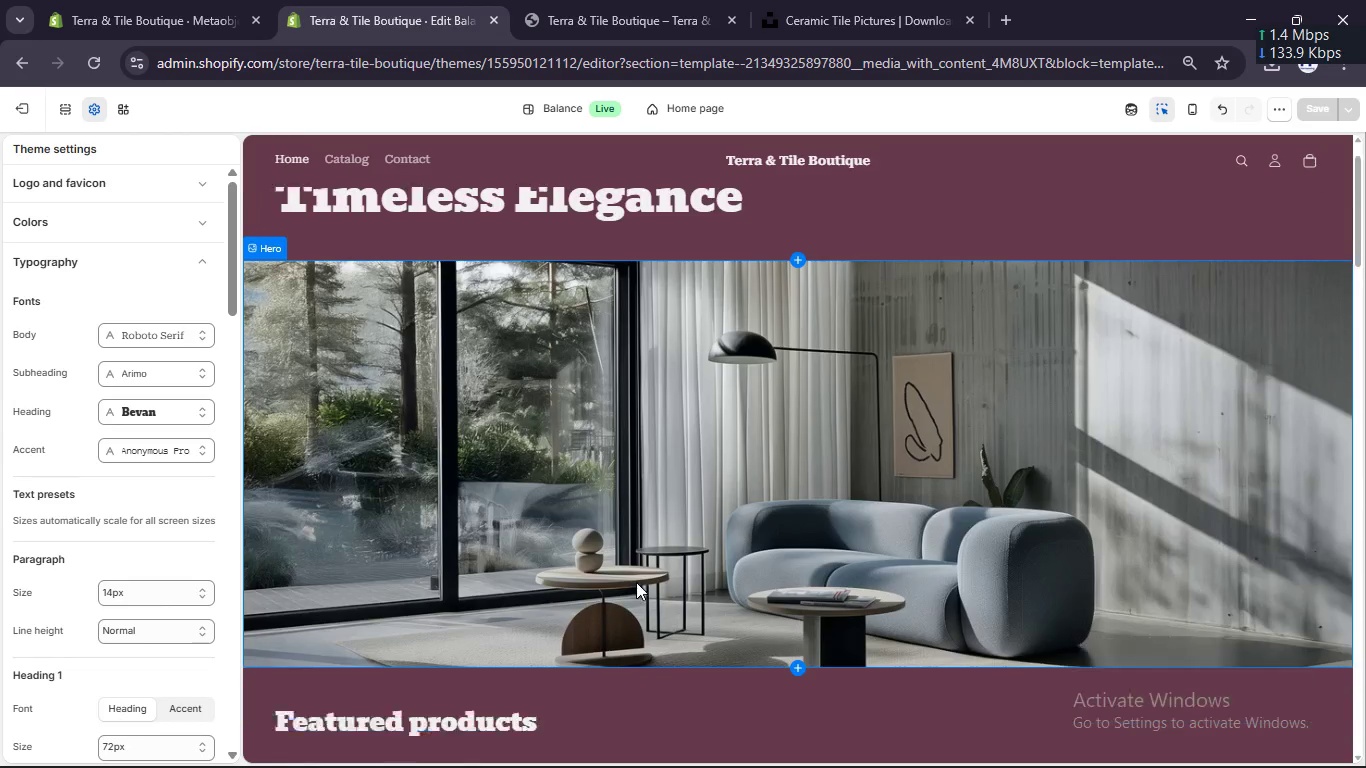 
scroll: coordinate [636, 582], scroll_direction: down, amount: 3.0
 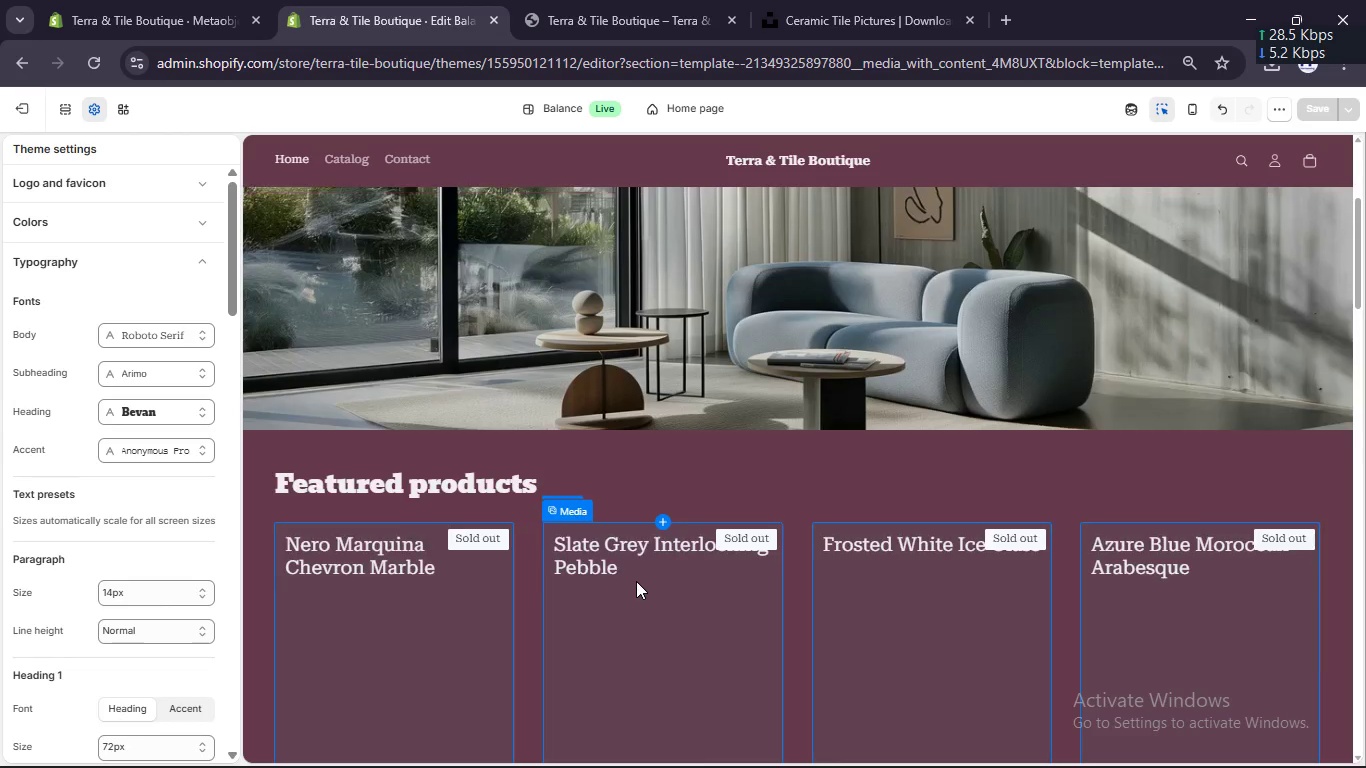 
scroll: coordinate [636, 581], scroll_direction: up, amount: 3.0
 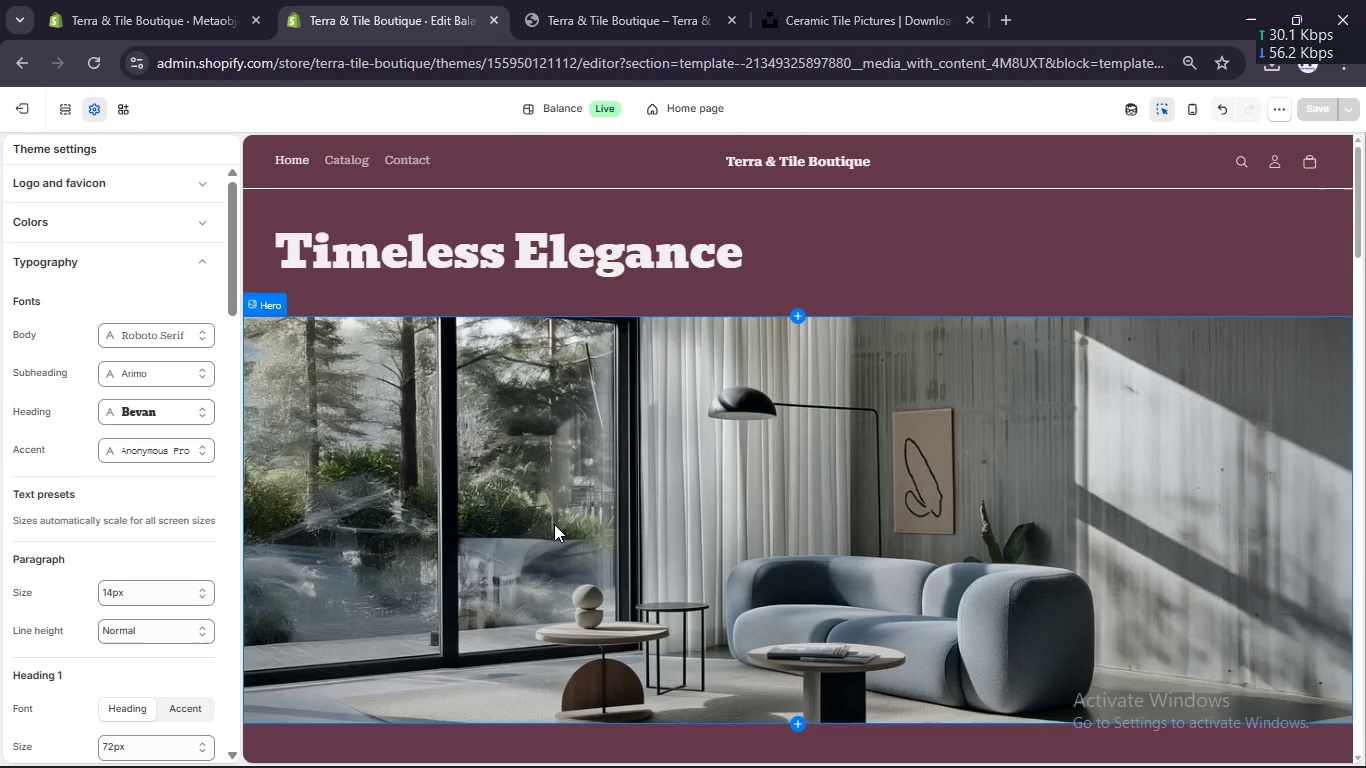 
wait(28.42)
 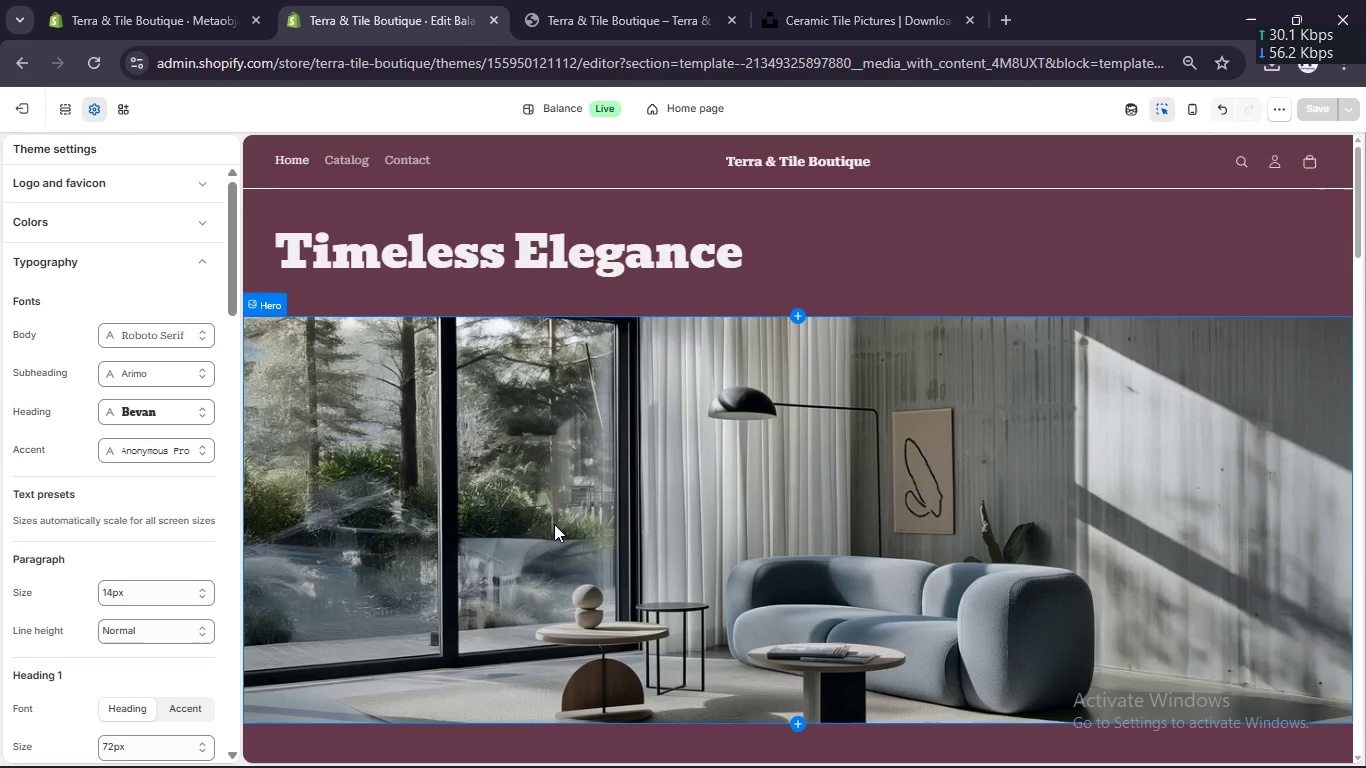 
left_click([585, 238])
 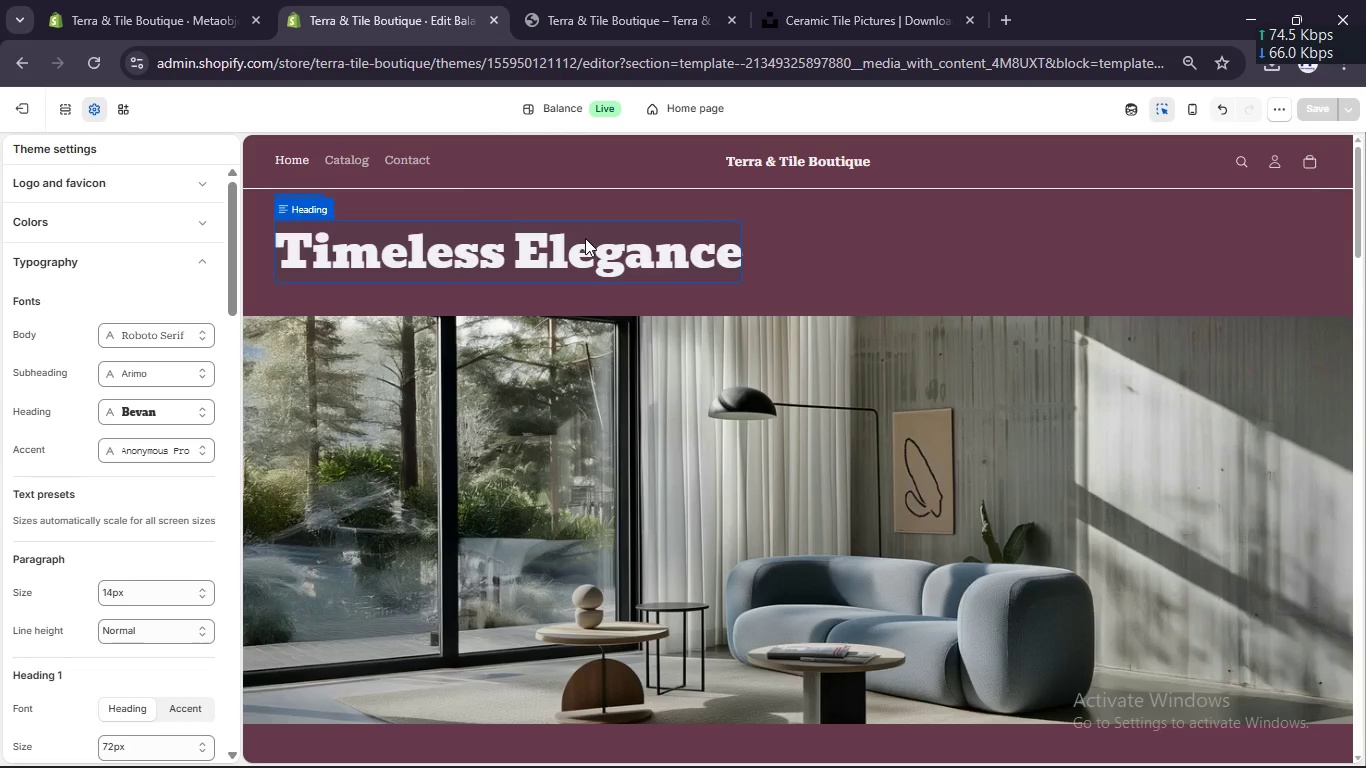 
double_click([585, 238])
 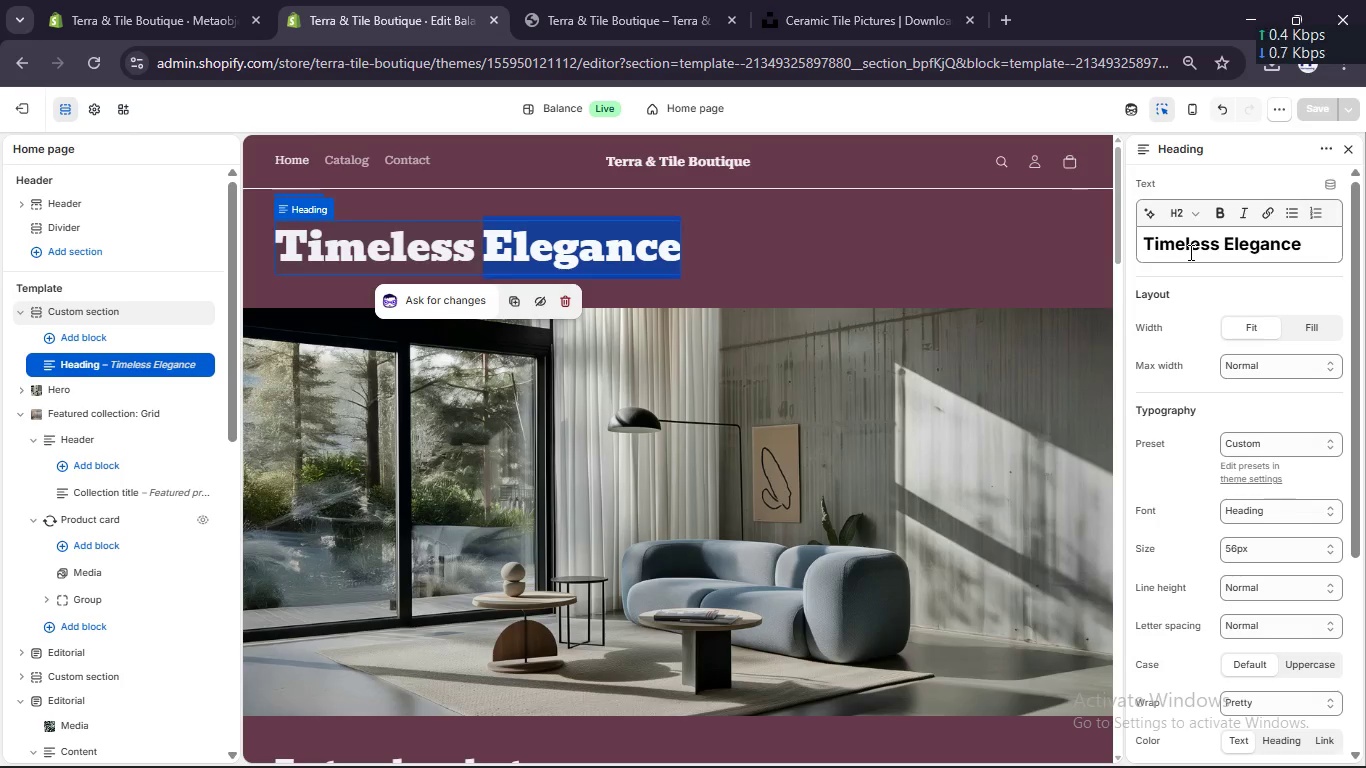 
wait(6.55)
 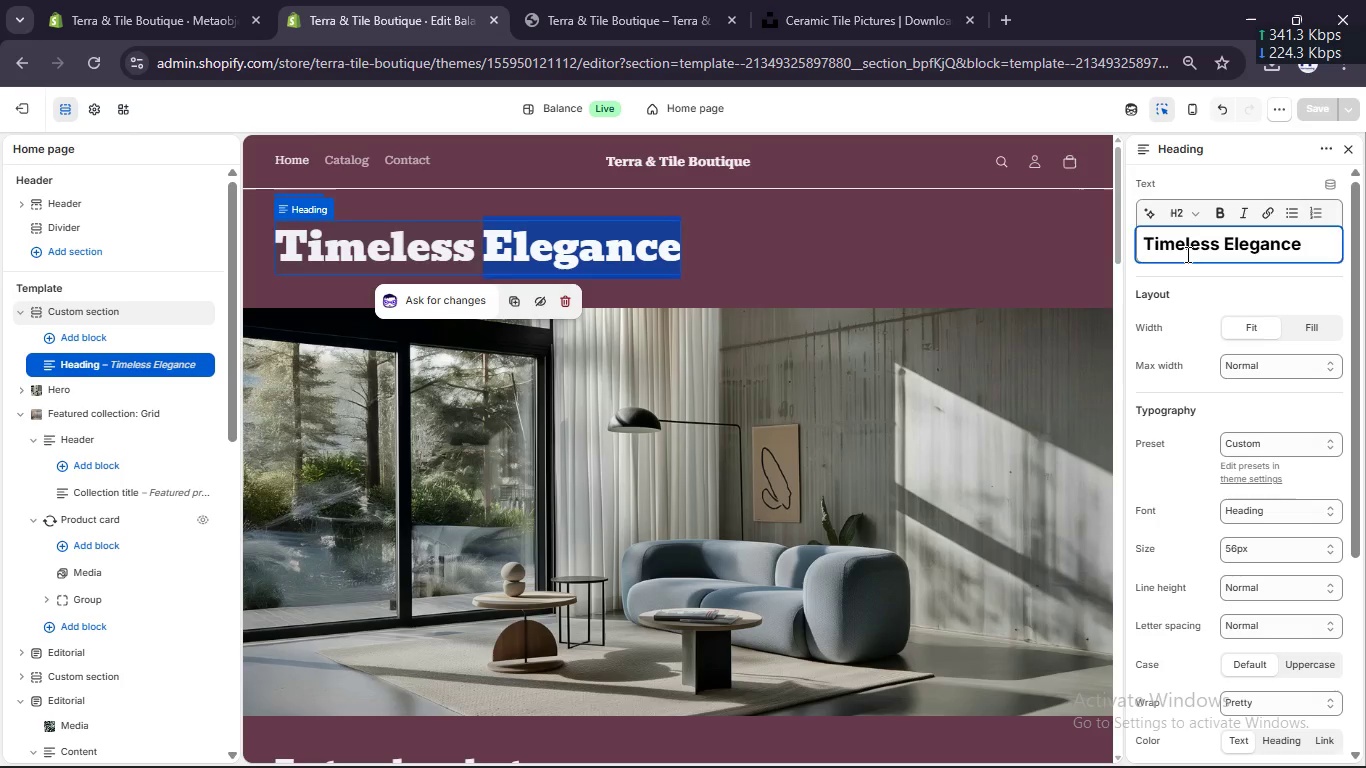 
left_click([1189, 252])
 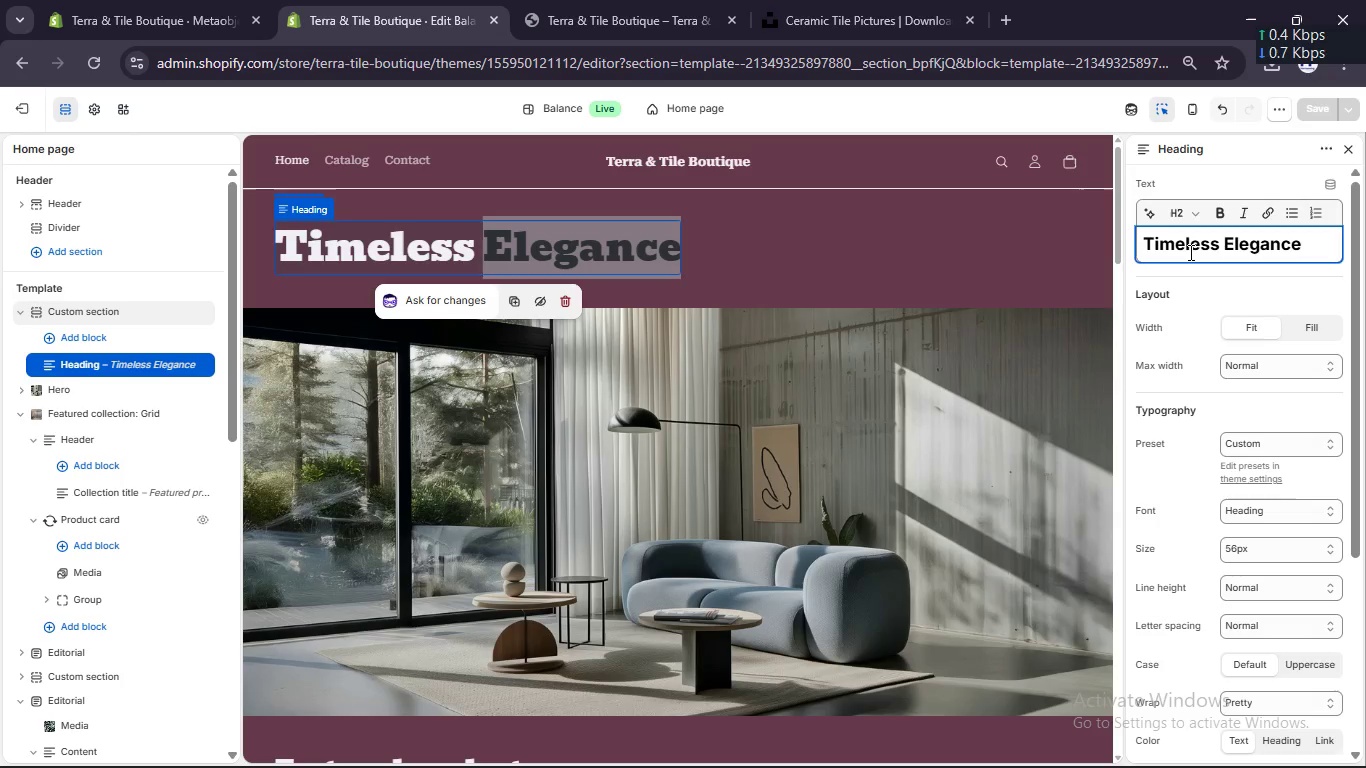 
key(Control+A)
 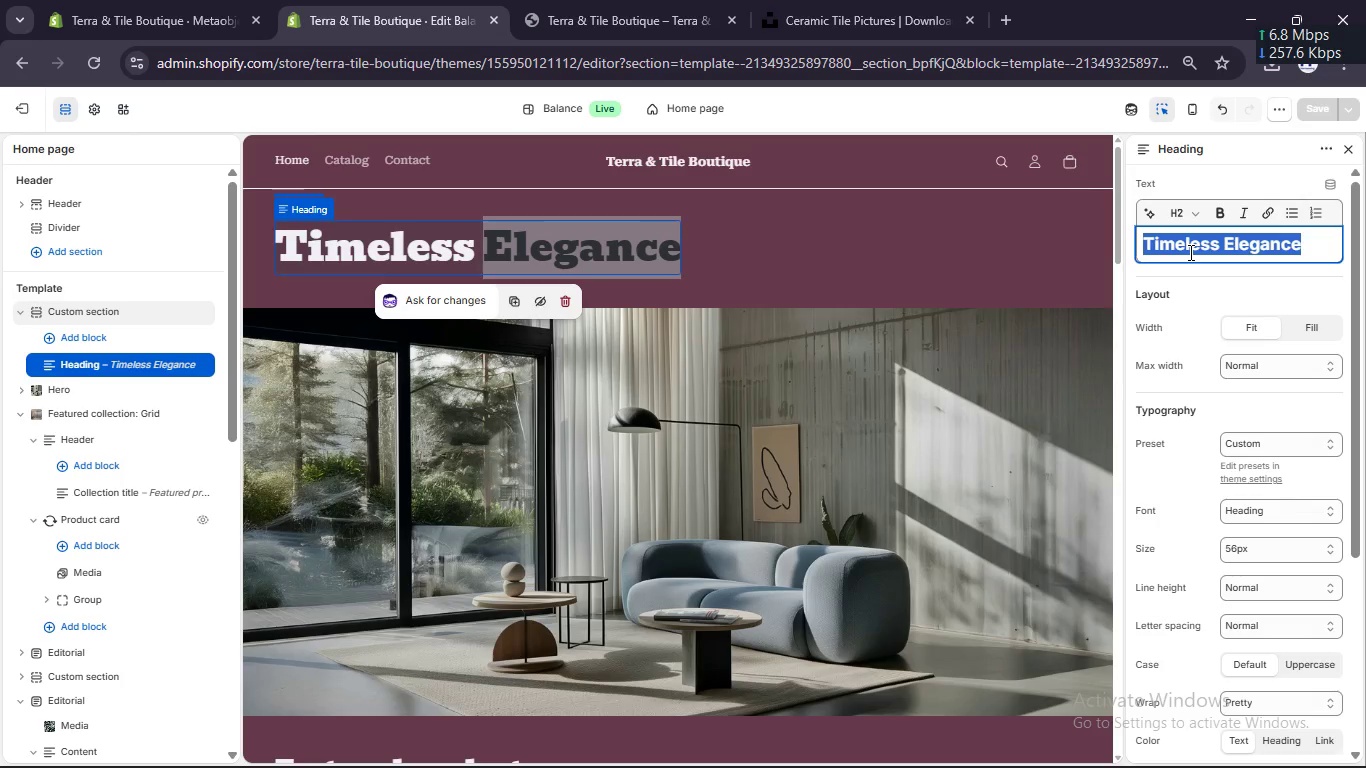 
type(Elevated Suf)
key(Backspace)
type(rfaces for Modern Interiors)
 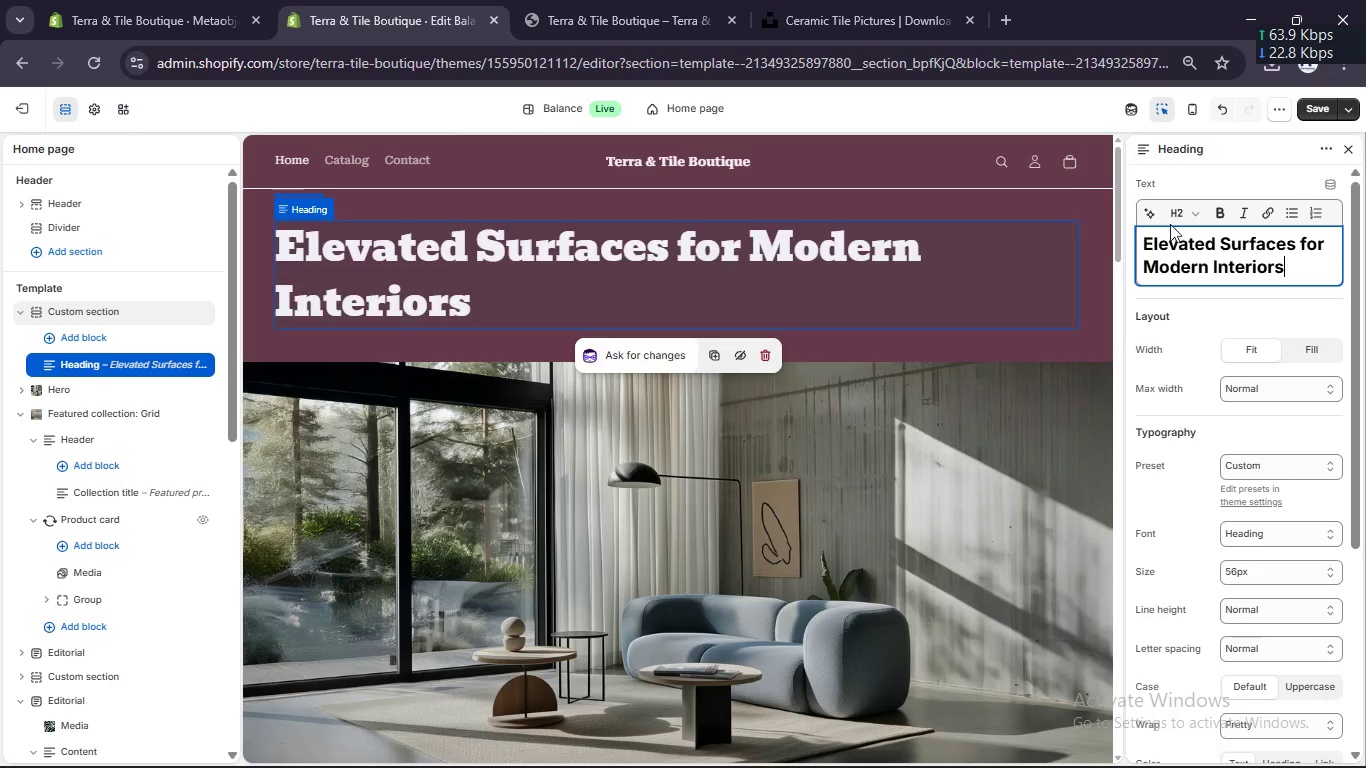 
left_click([1095, 239])
 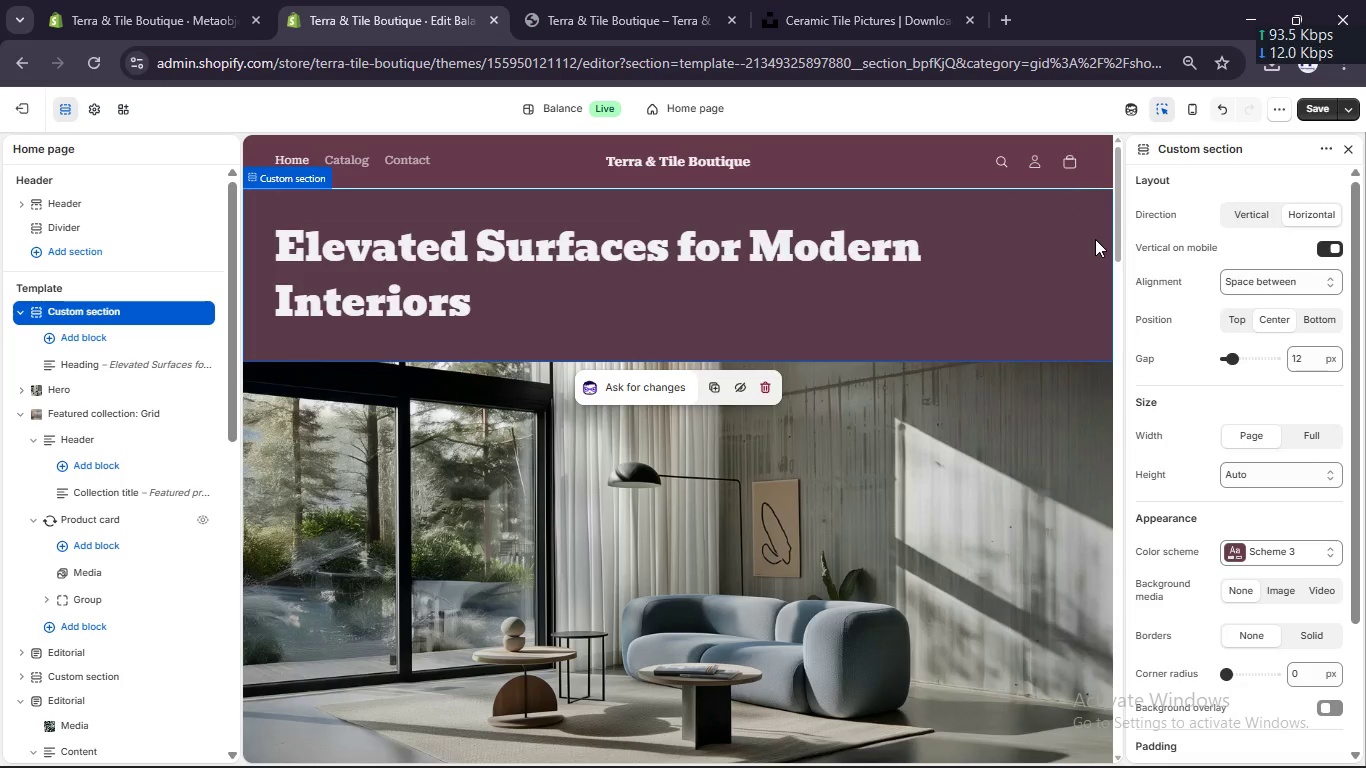 
scroll: coordinate [1220, 372], scroll_direction: none, amount: 0.0
 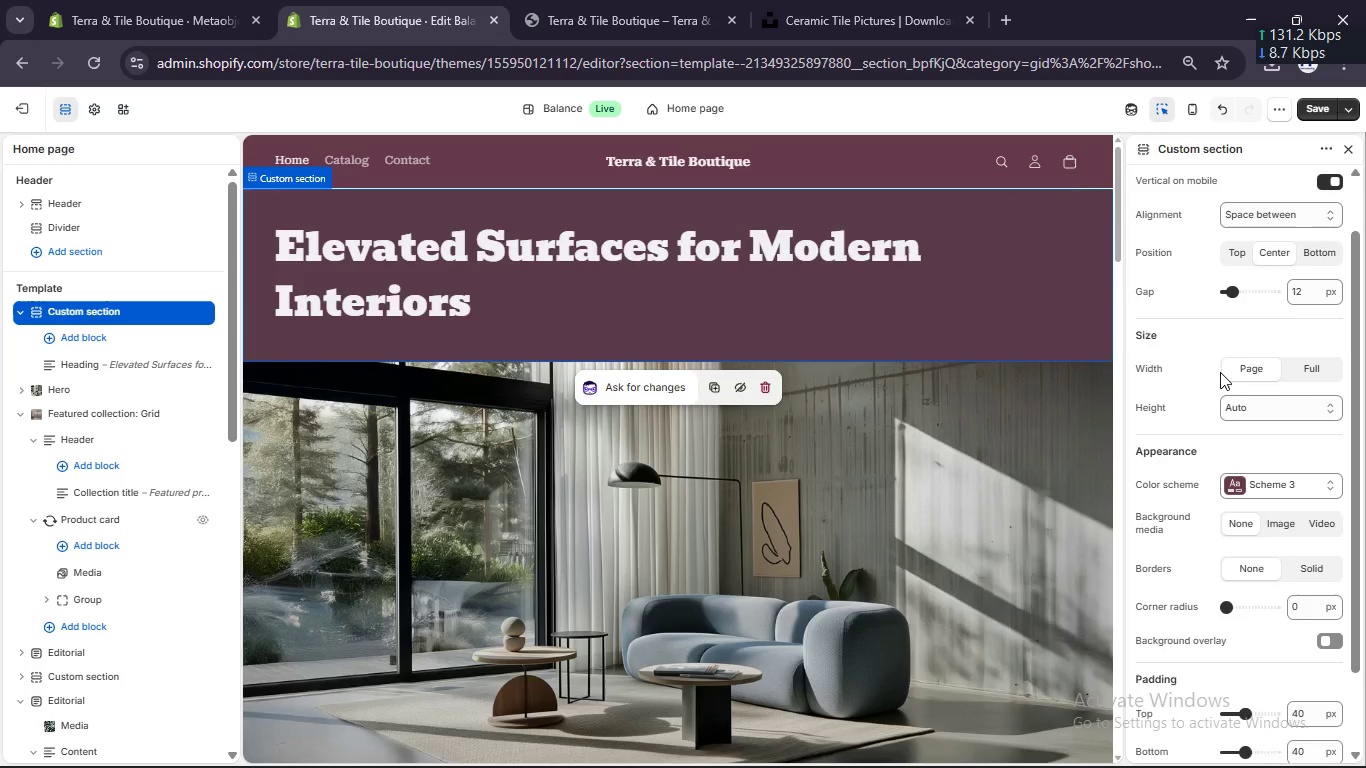 
scroll: coordinate [836, 470], scroll_direction: down, amount: 11.0
 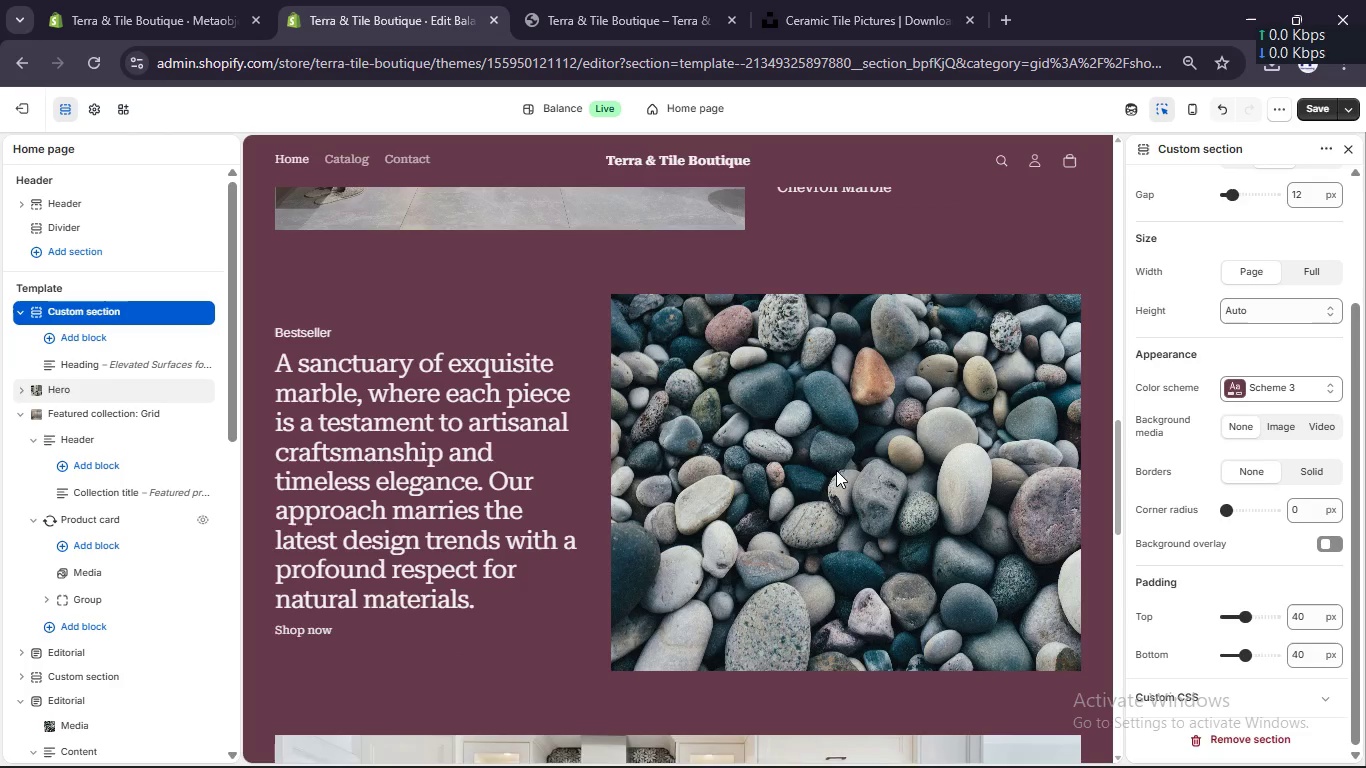 
left_click([408, 437])
 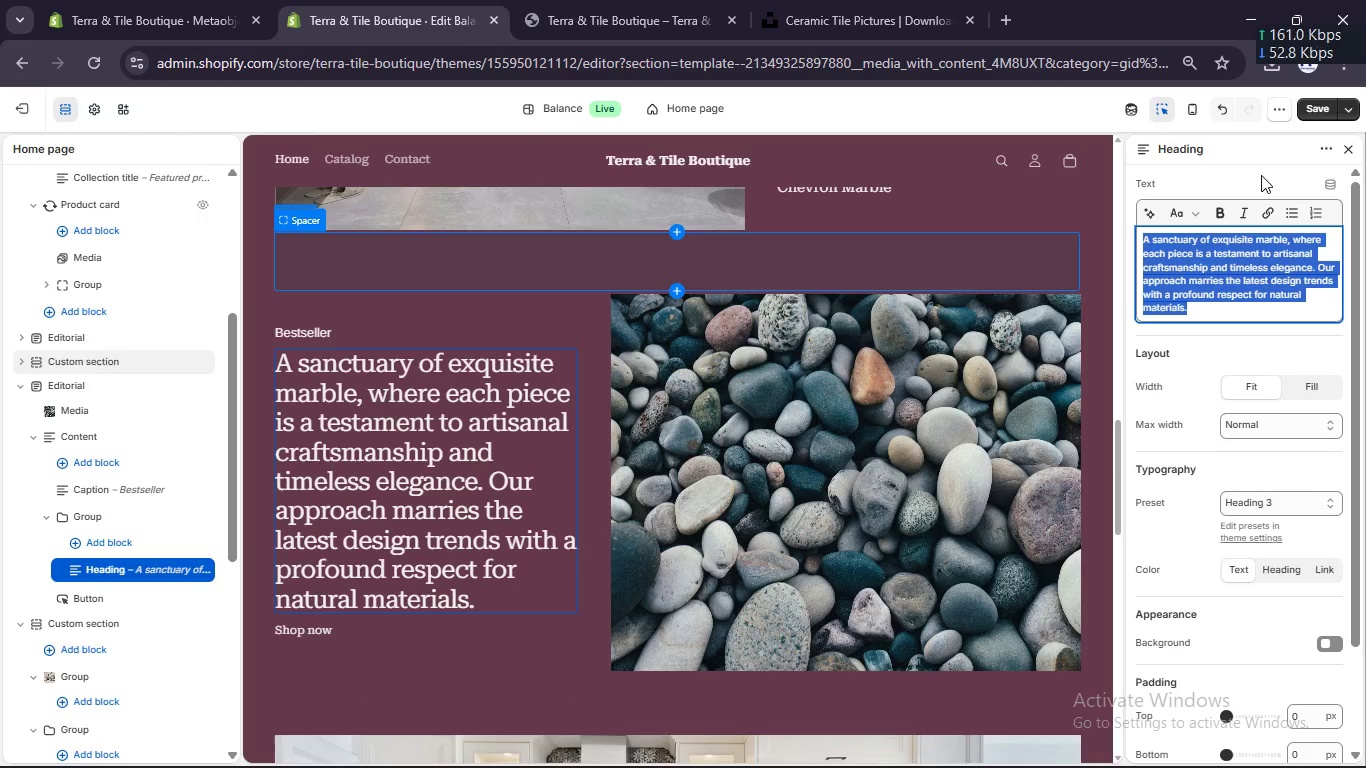 
type(Premium backsplash and mosaic tiles for kitchen and bath transformations)
 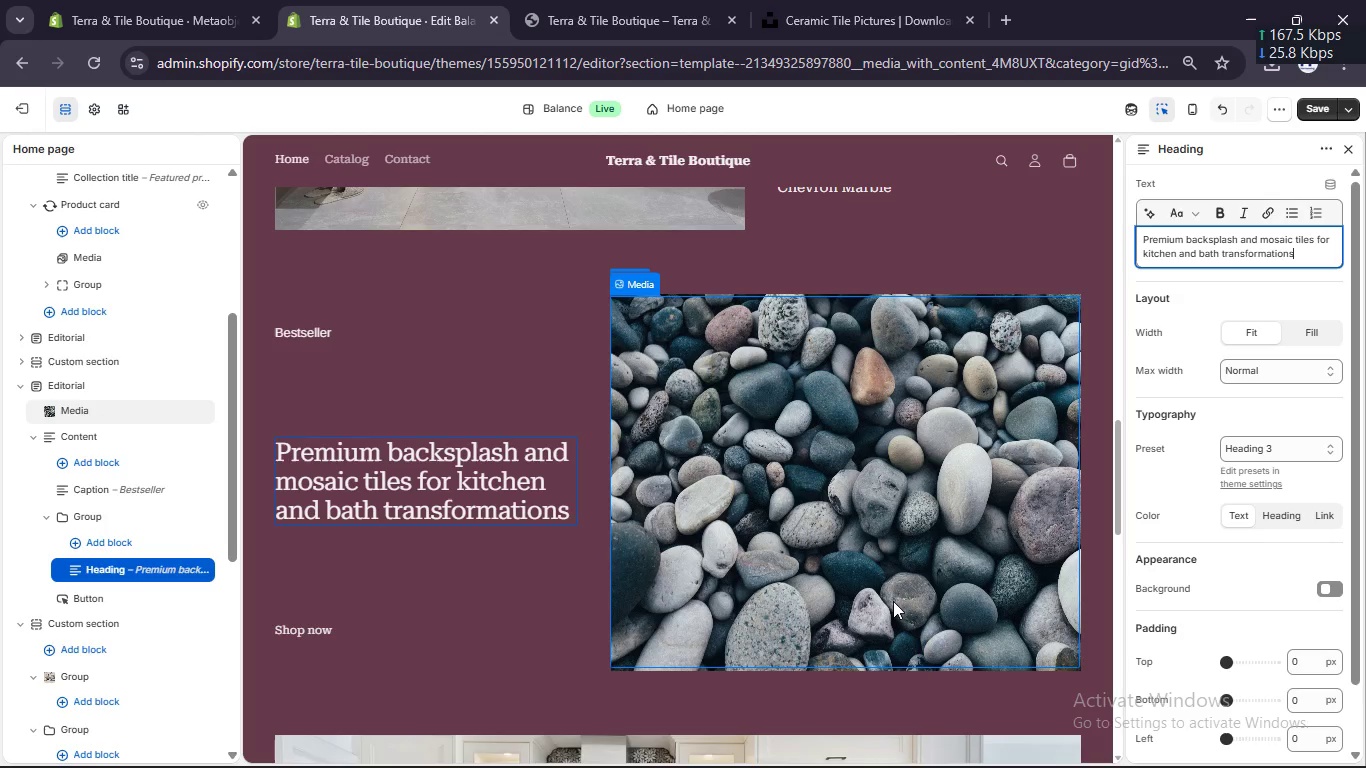 
left_click([727, 403])
 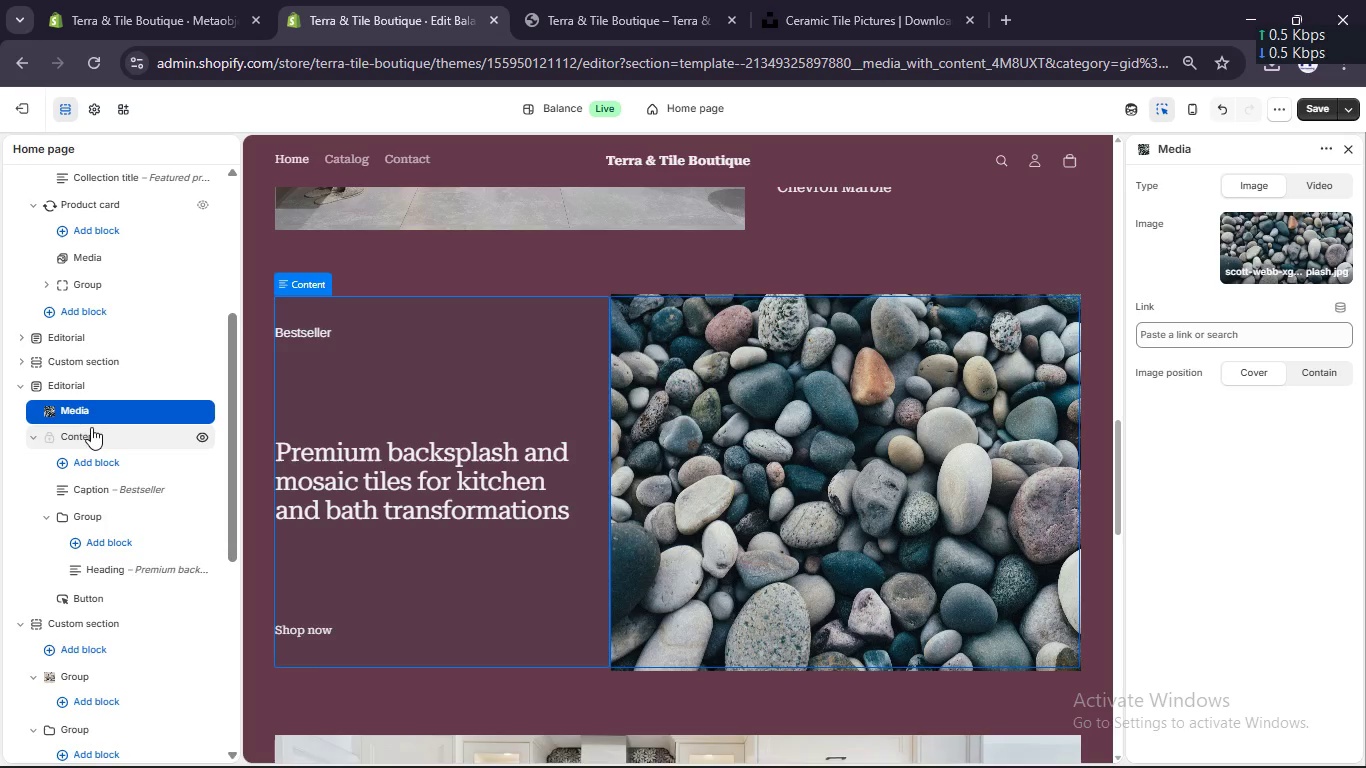 
wait(11.5)
 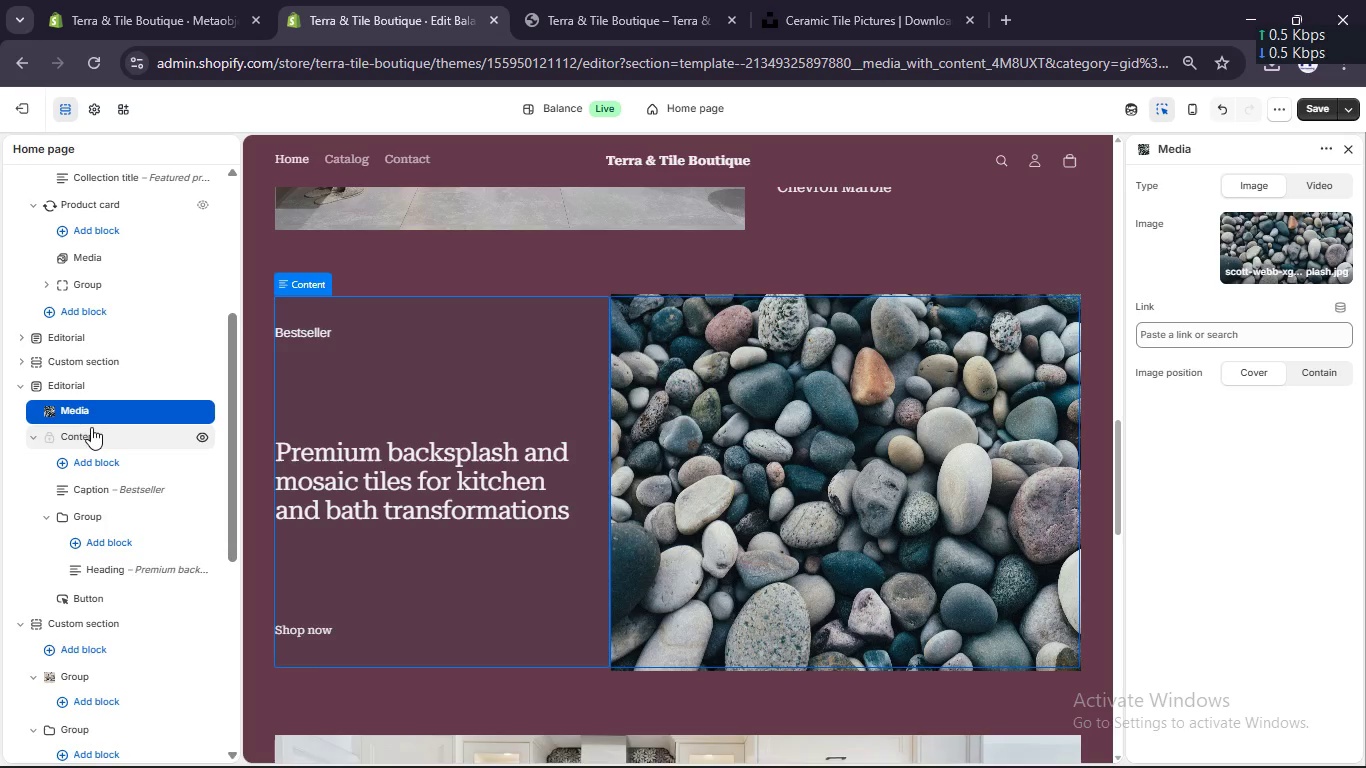 
left_click([1298, 375])
 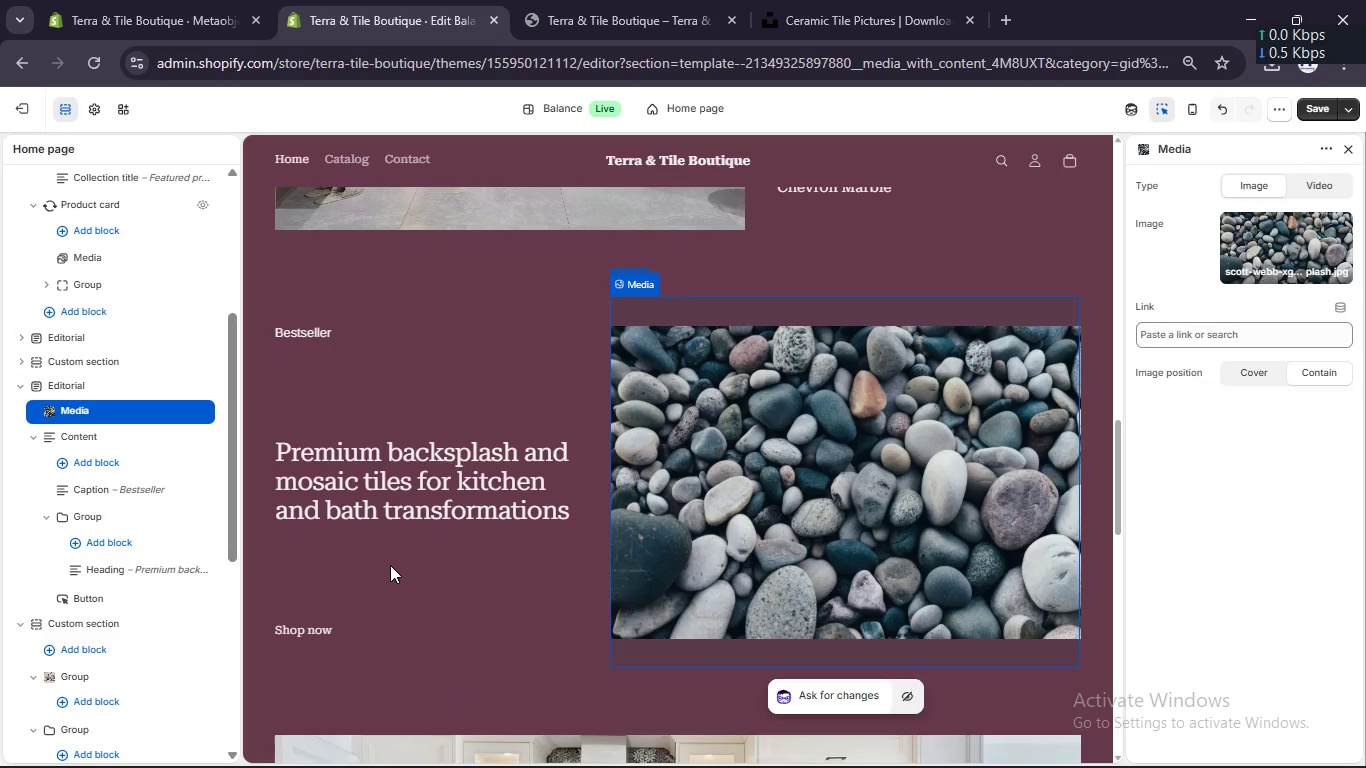 
left_click([303, 626])
 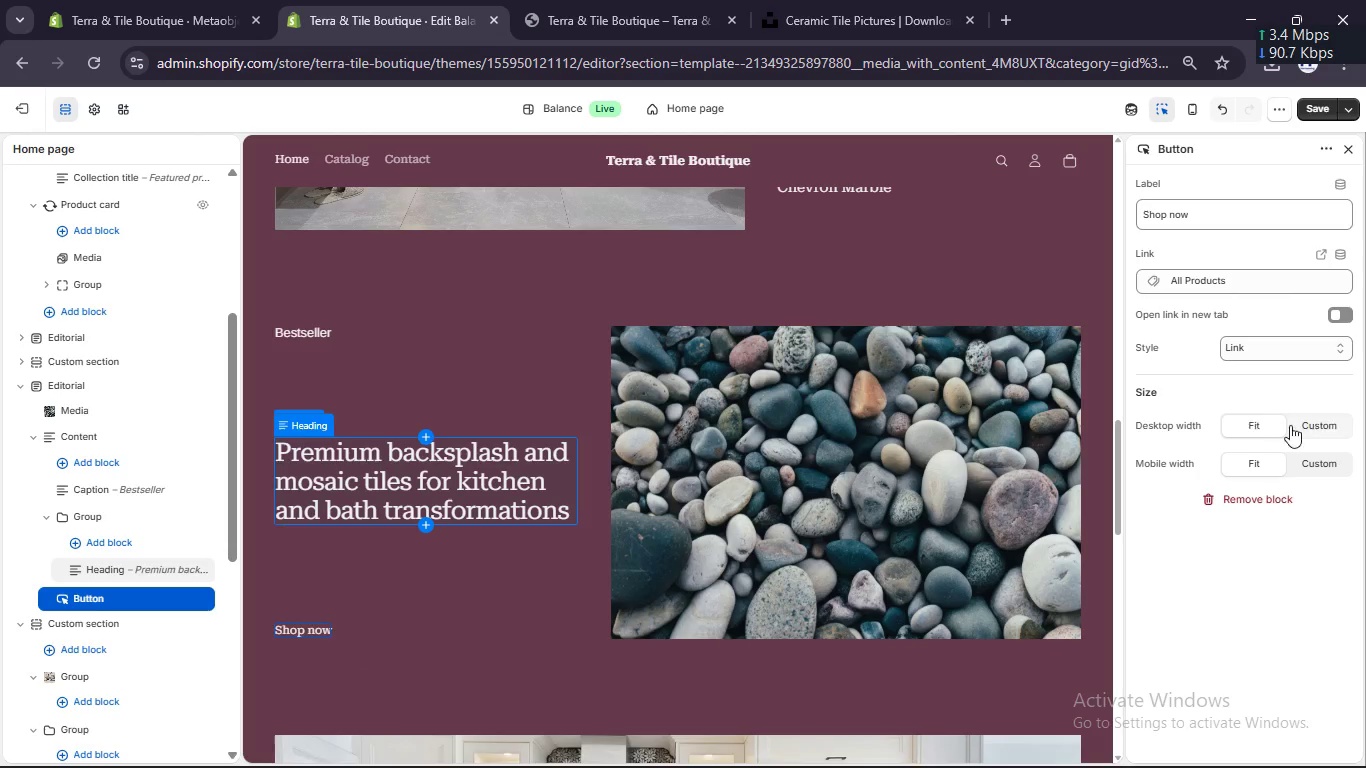 
left_click([1298, 428])
 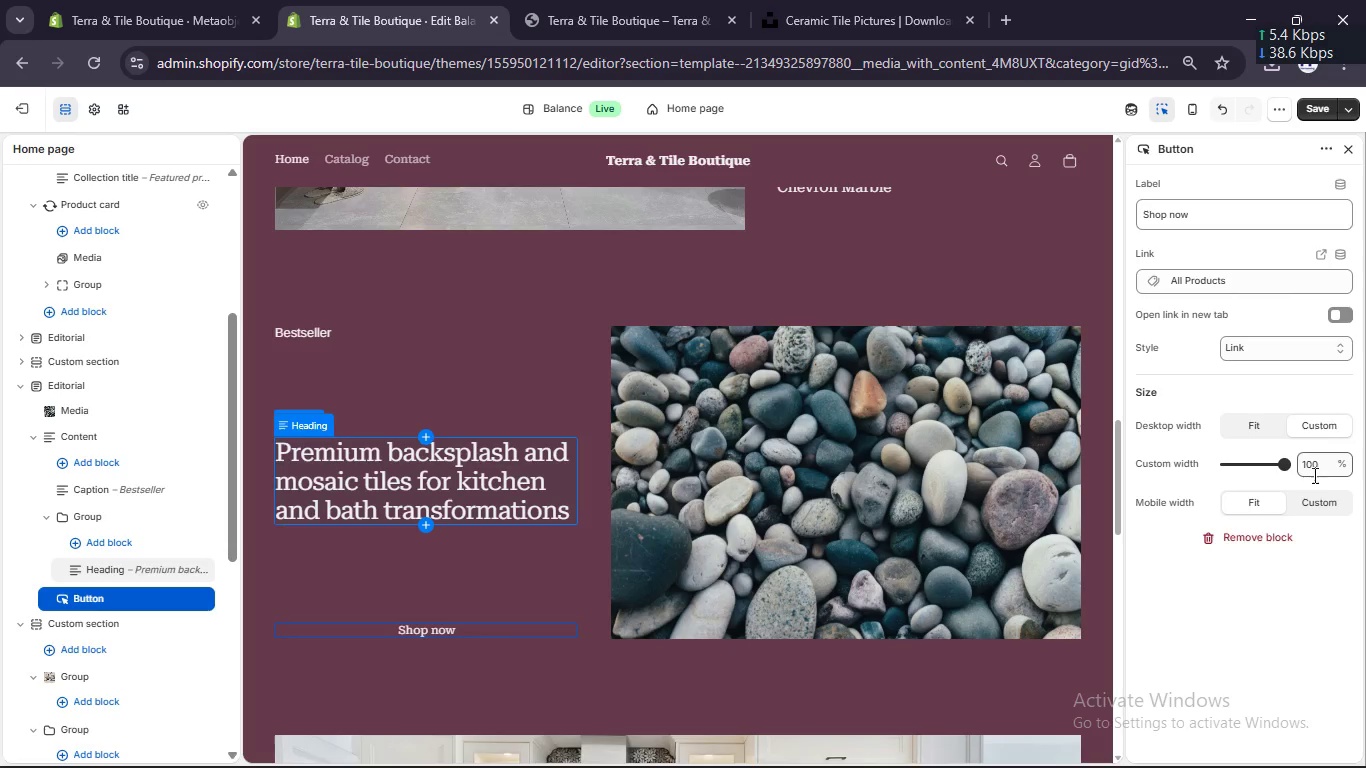 
left_click([1313, 495])
 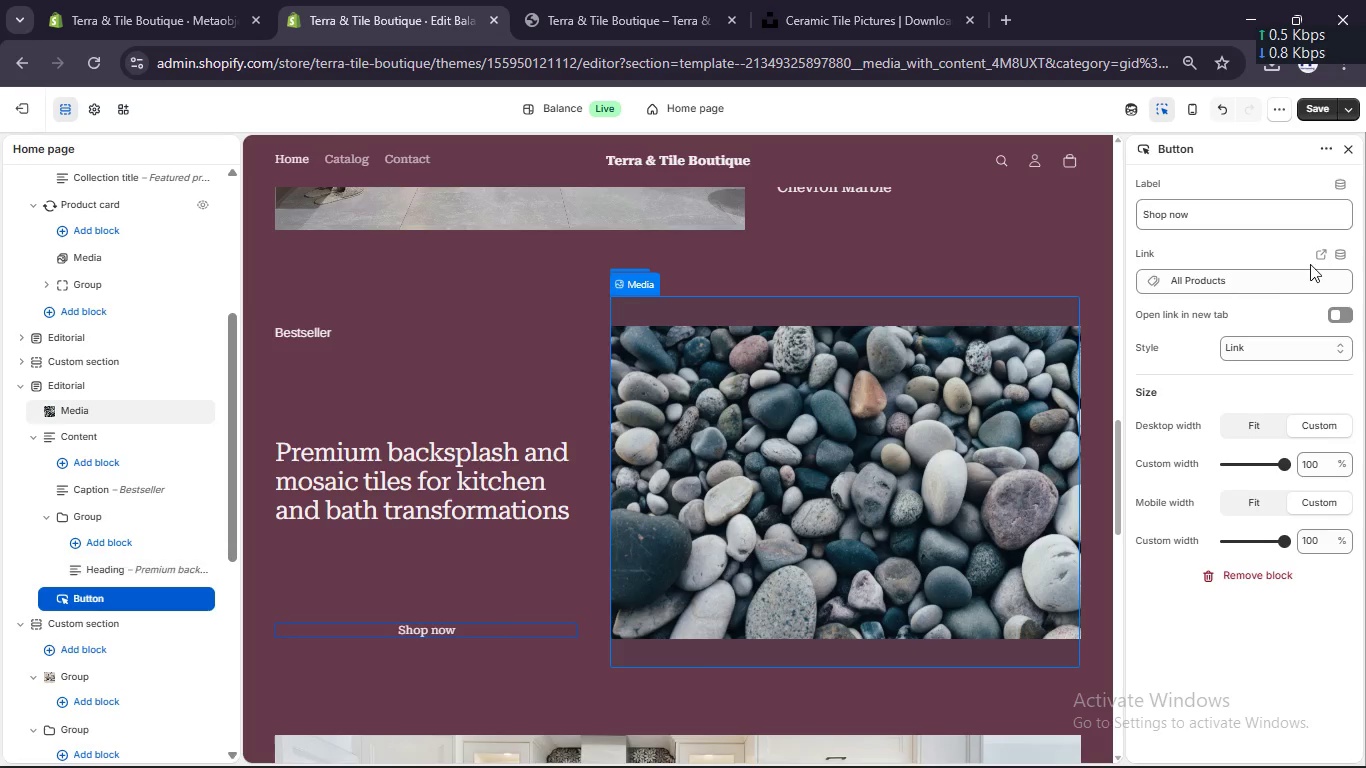 
wait(6.33)
 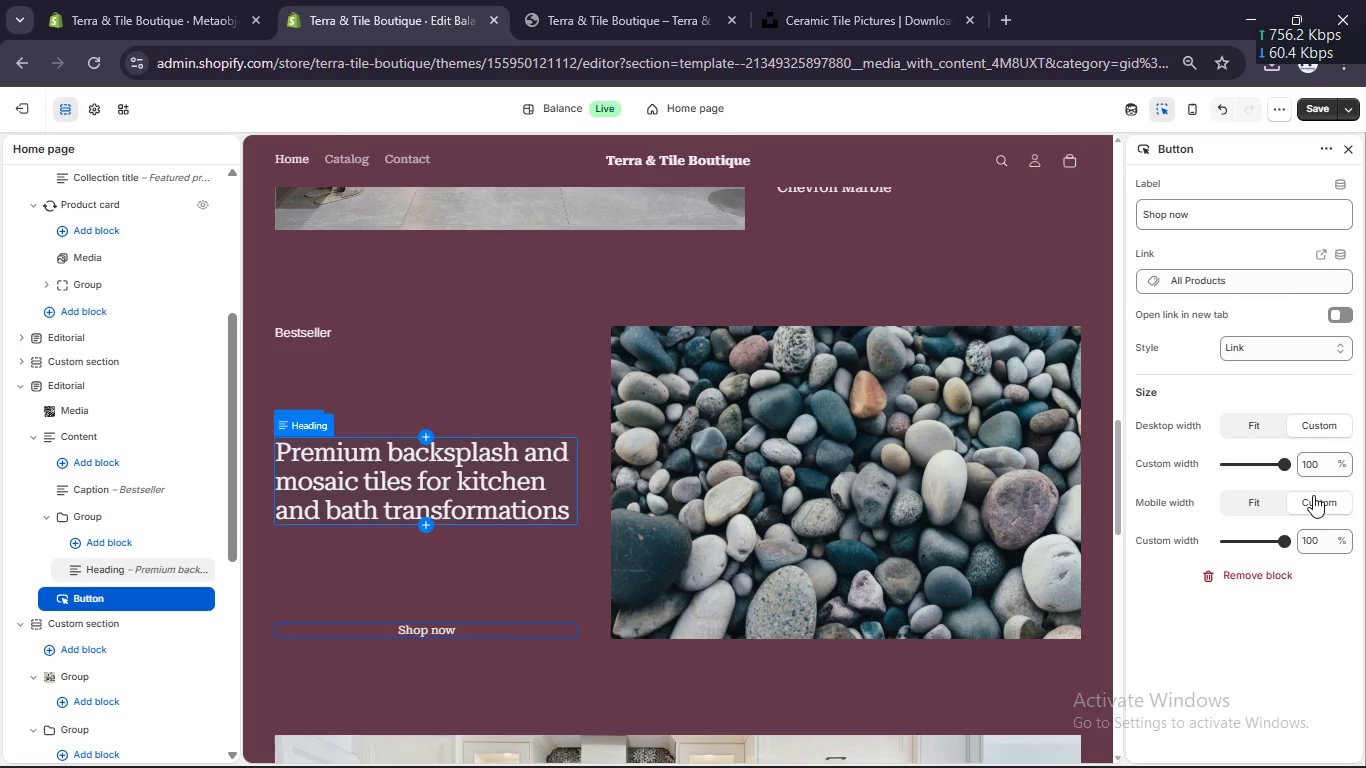 
scroll: coordinate [1275, 303], scroll_direction: down, amount: 1.0
 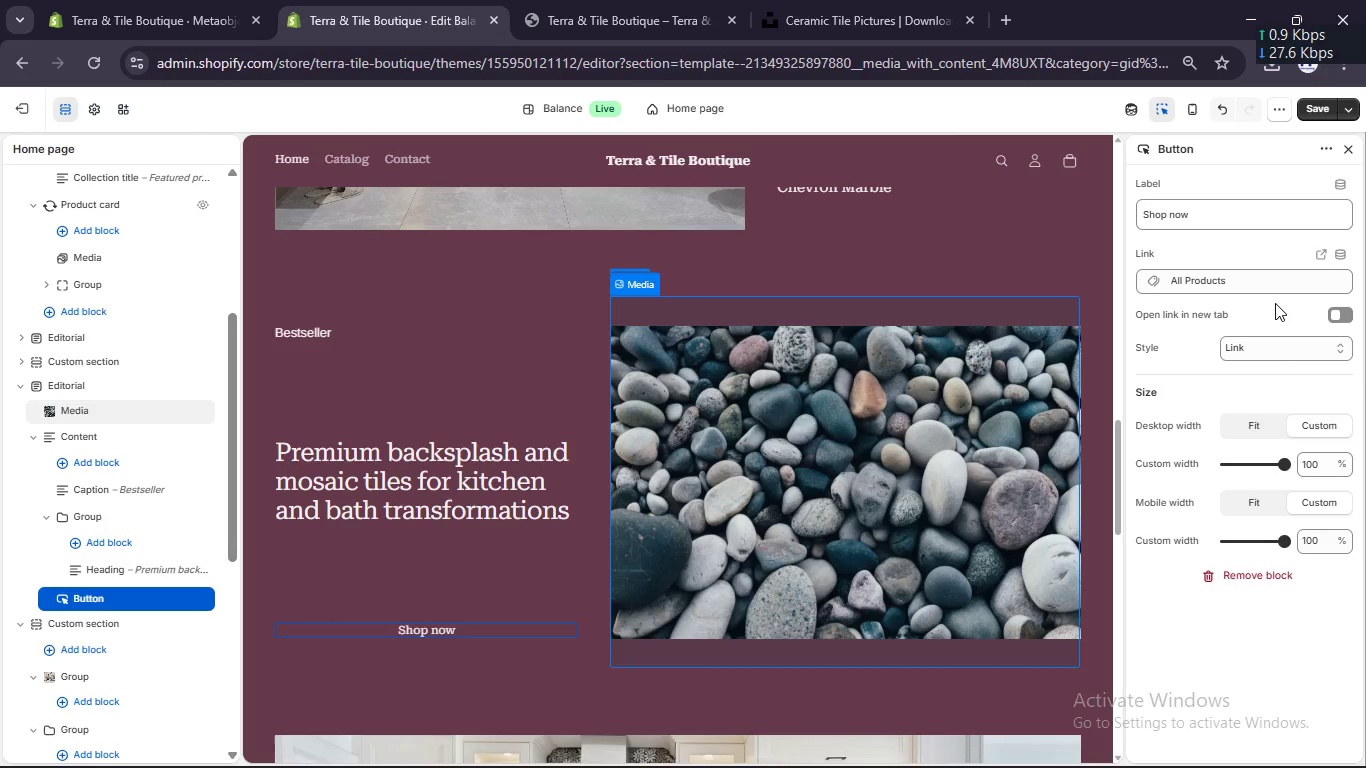 
left_click([1275, 303])
 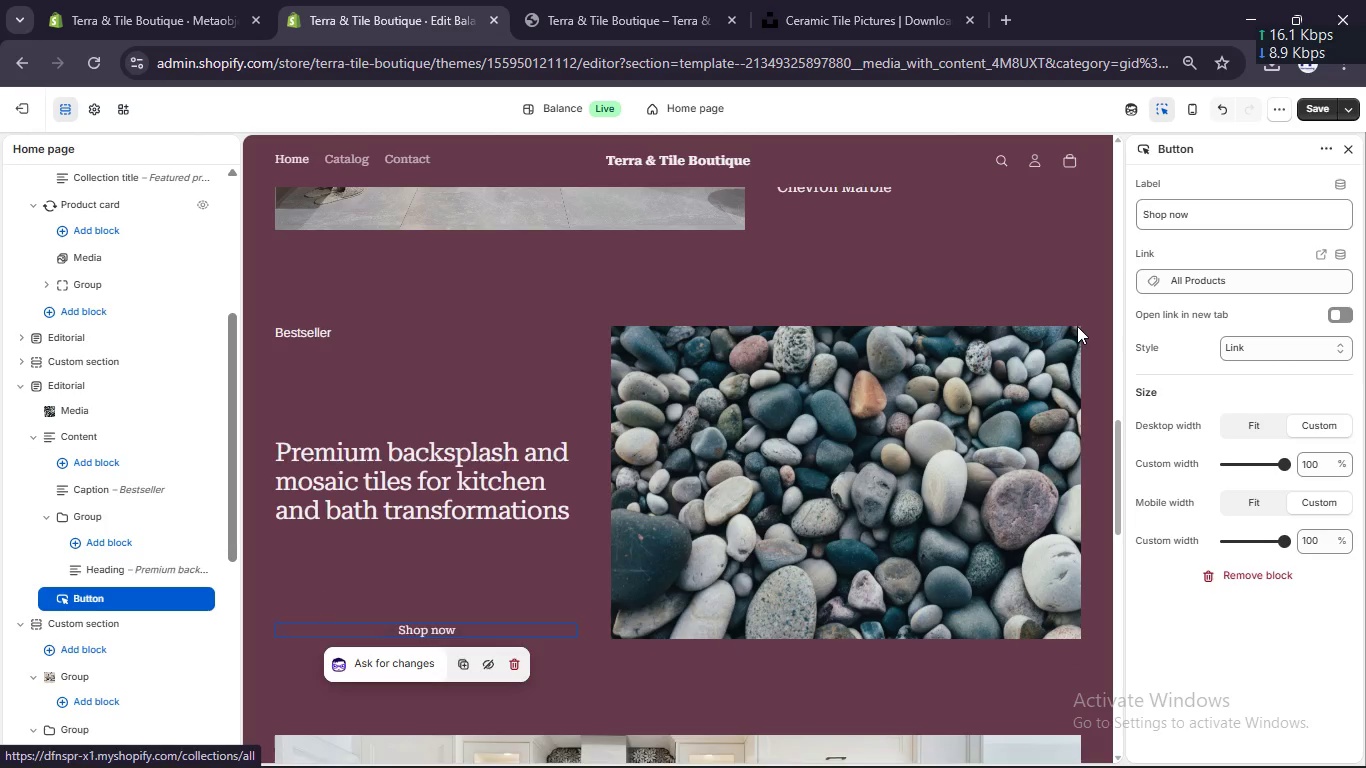 
double_click([1184, 218])
 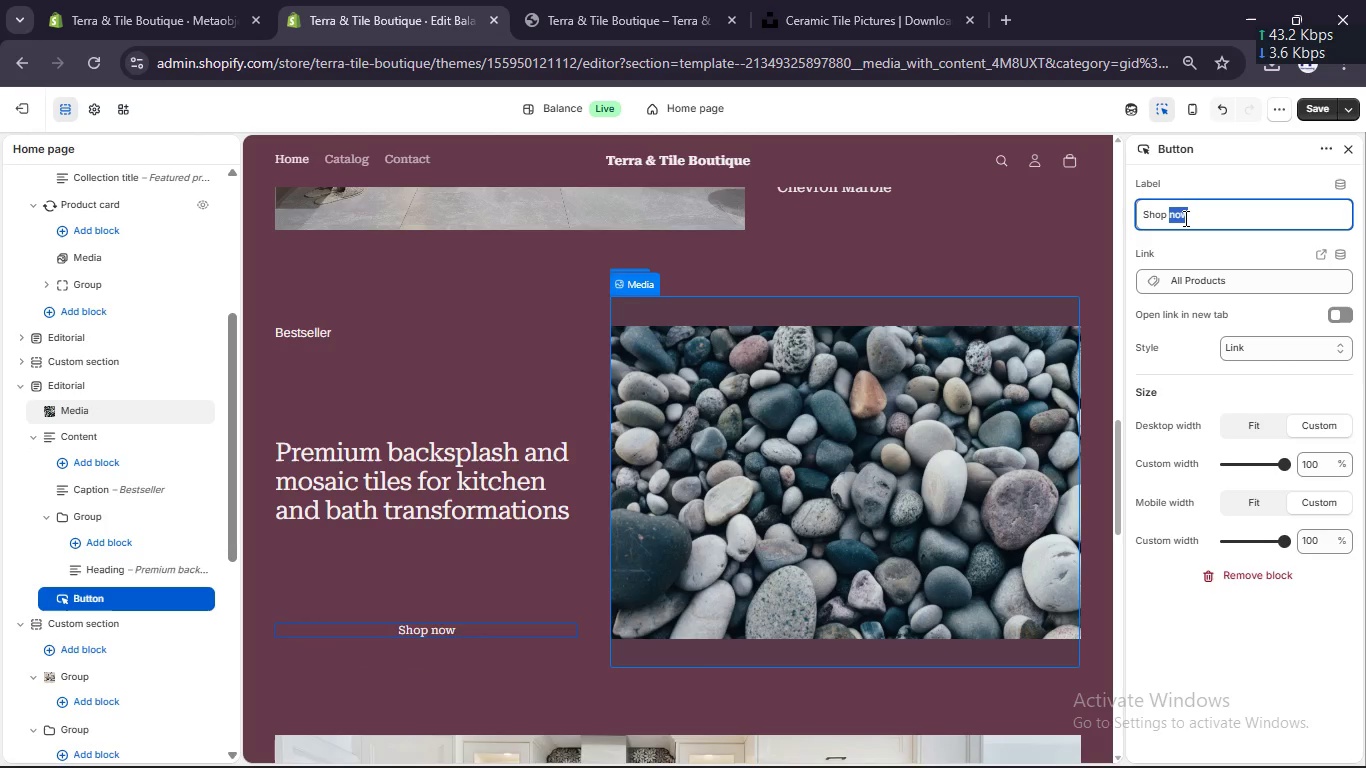 
left_click([1184, 218])
 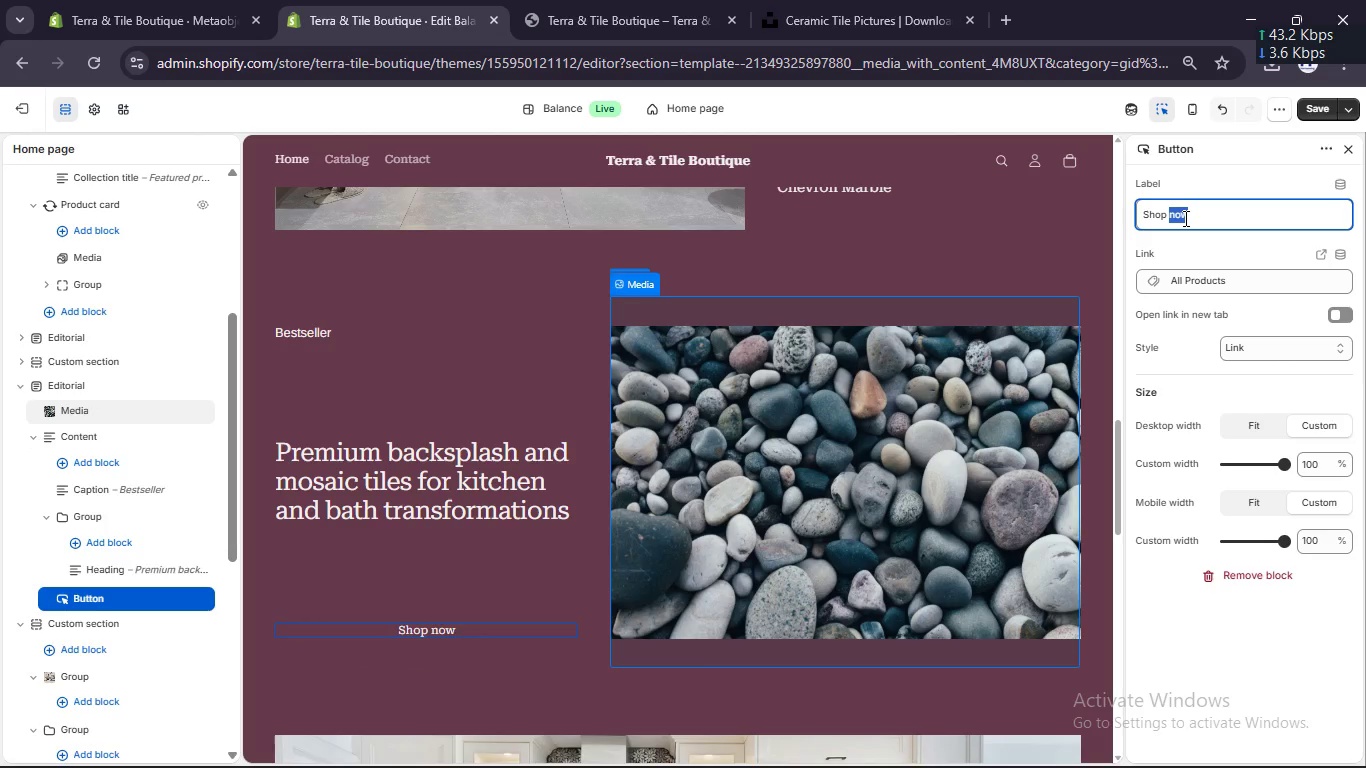 
type(Collection)
 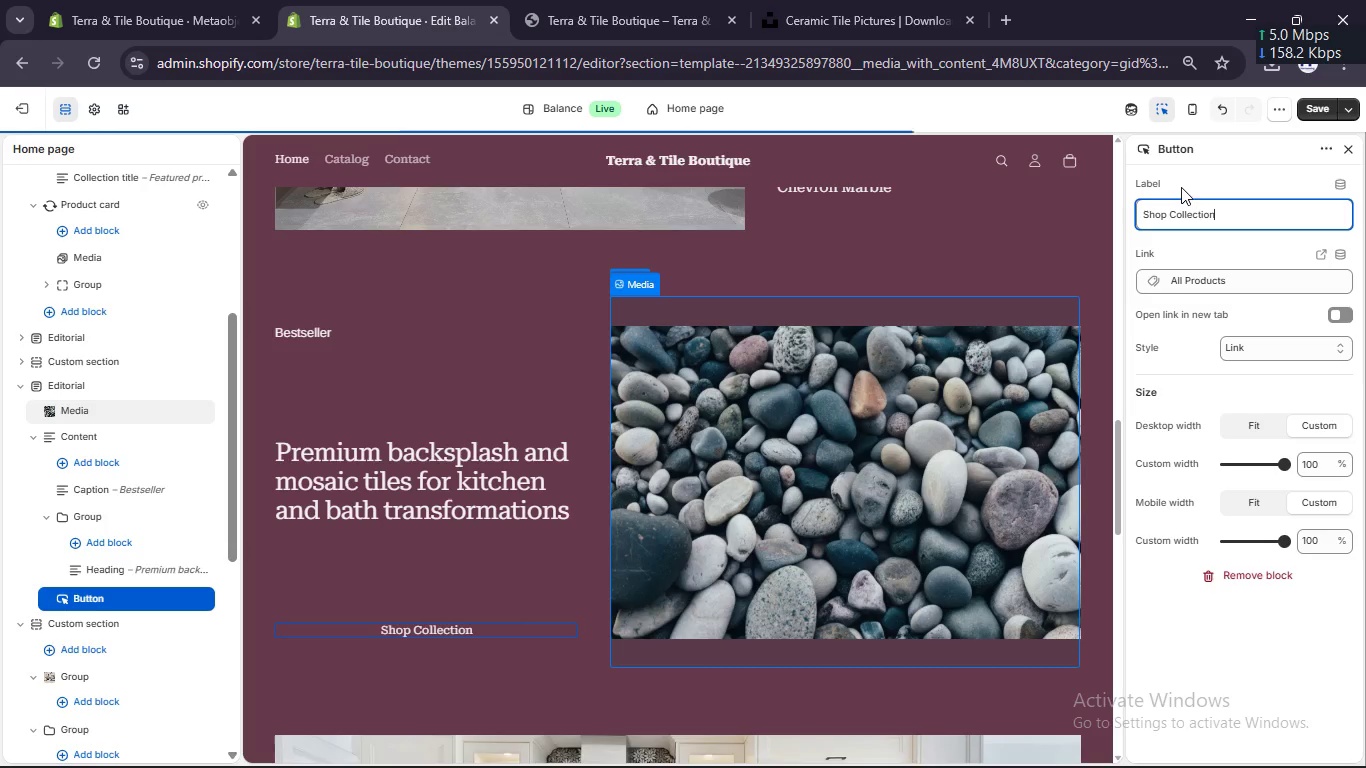 
left_click([1182, 185])
 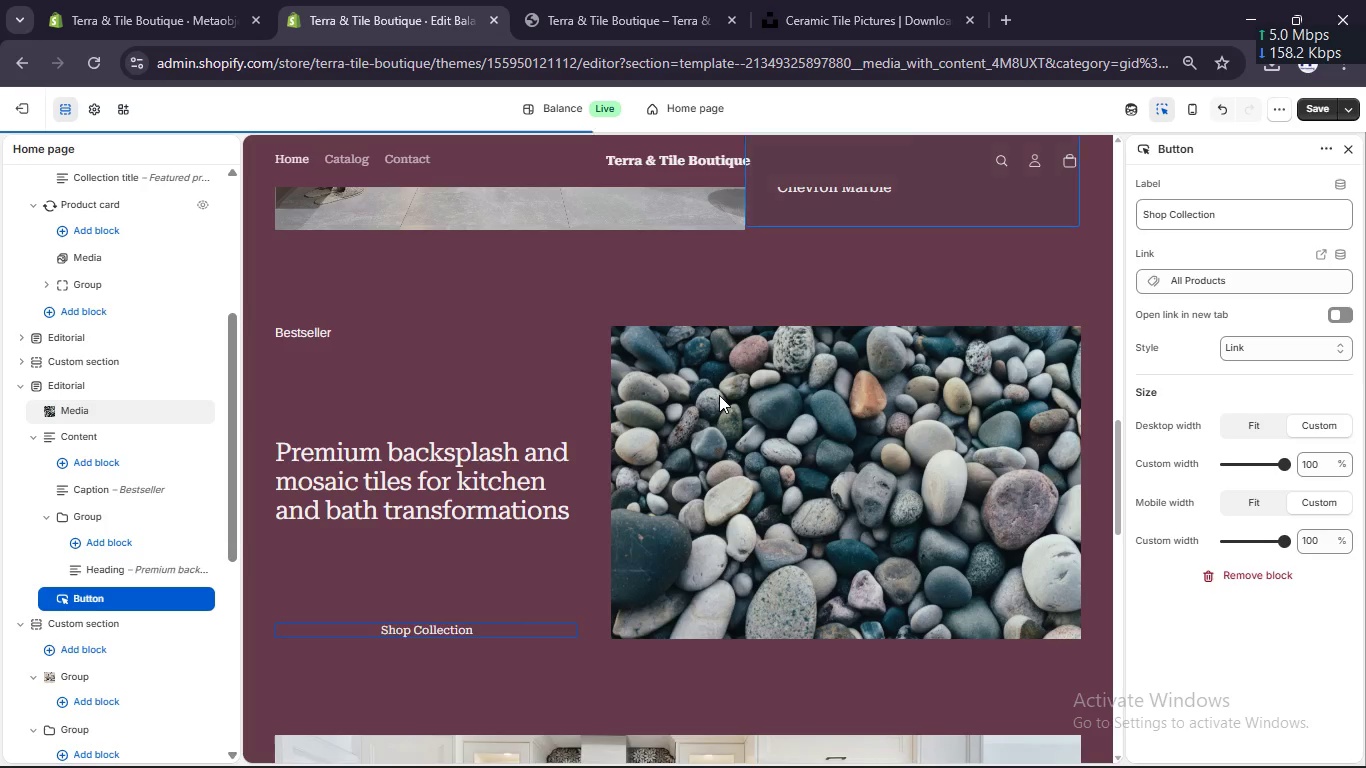 
scroll: coordinate [731, 382], scroll_direction: down, amount: 3.0
 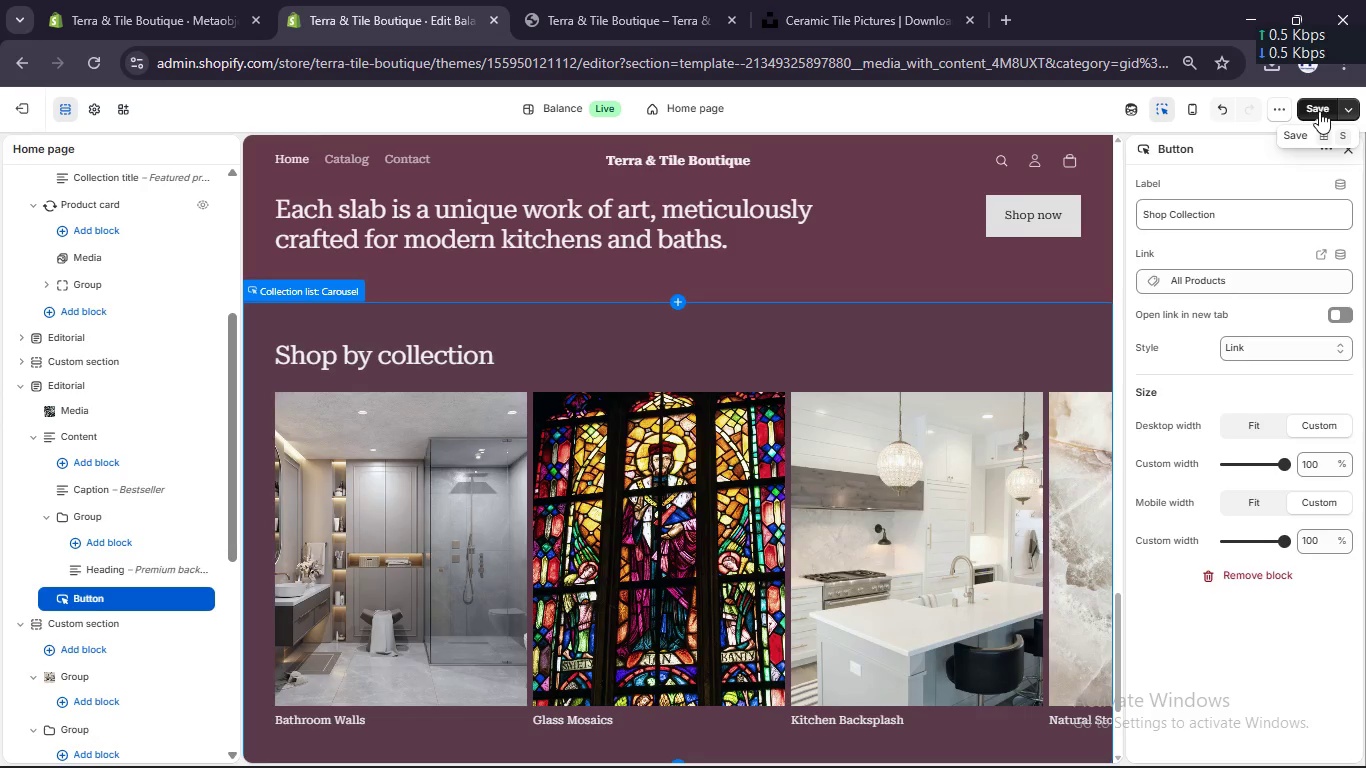 
left_click([1319, 111])
 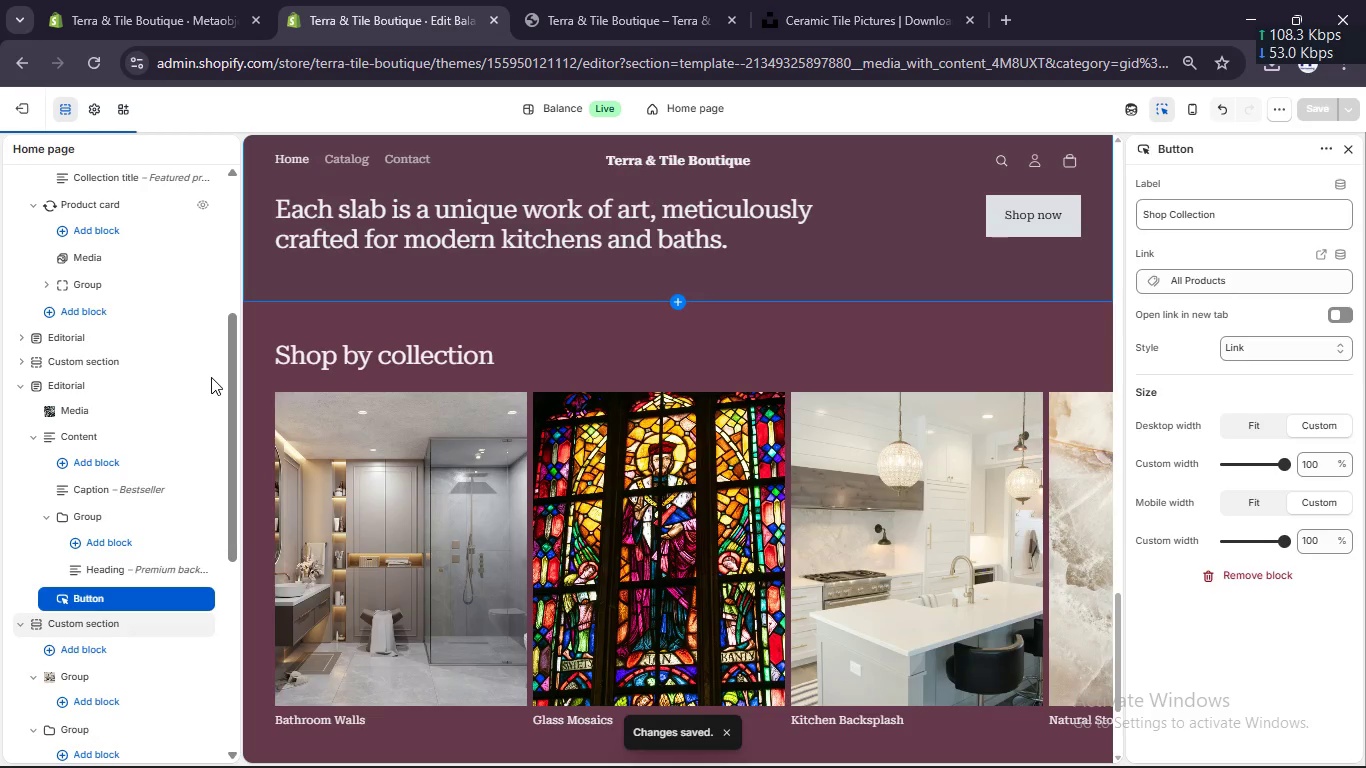 
scroll: coordinate [446, 300], scroll_direction: up, amount: 1.0
 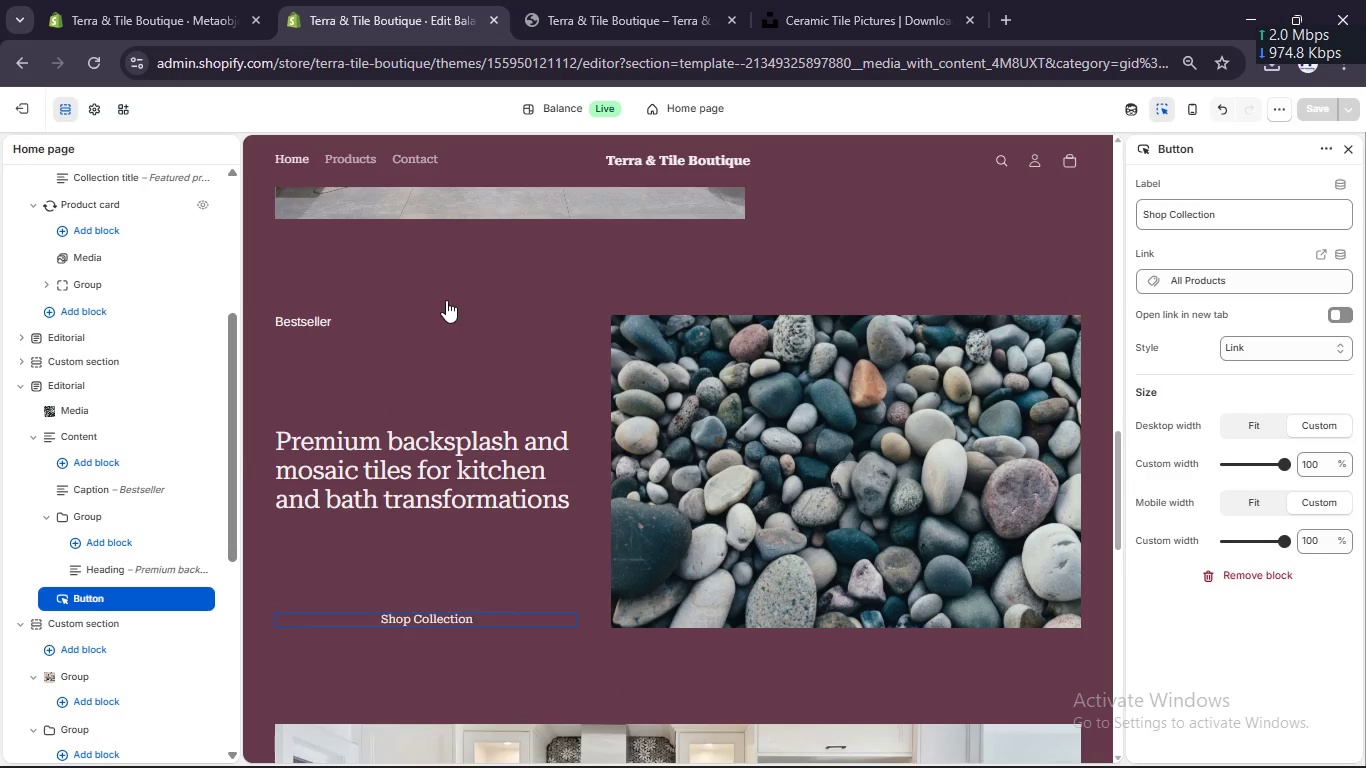 
left_click([97, 438])
 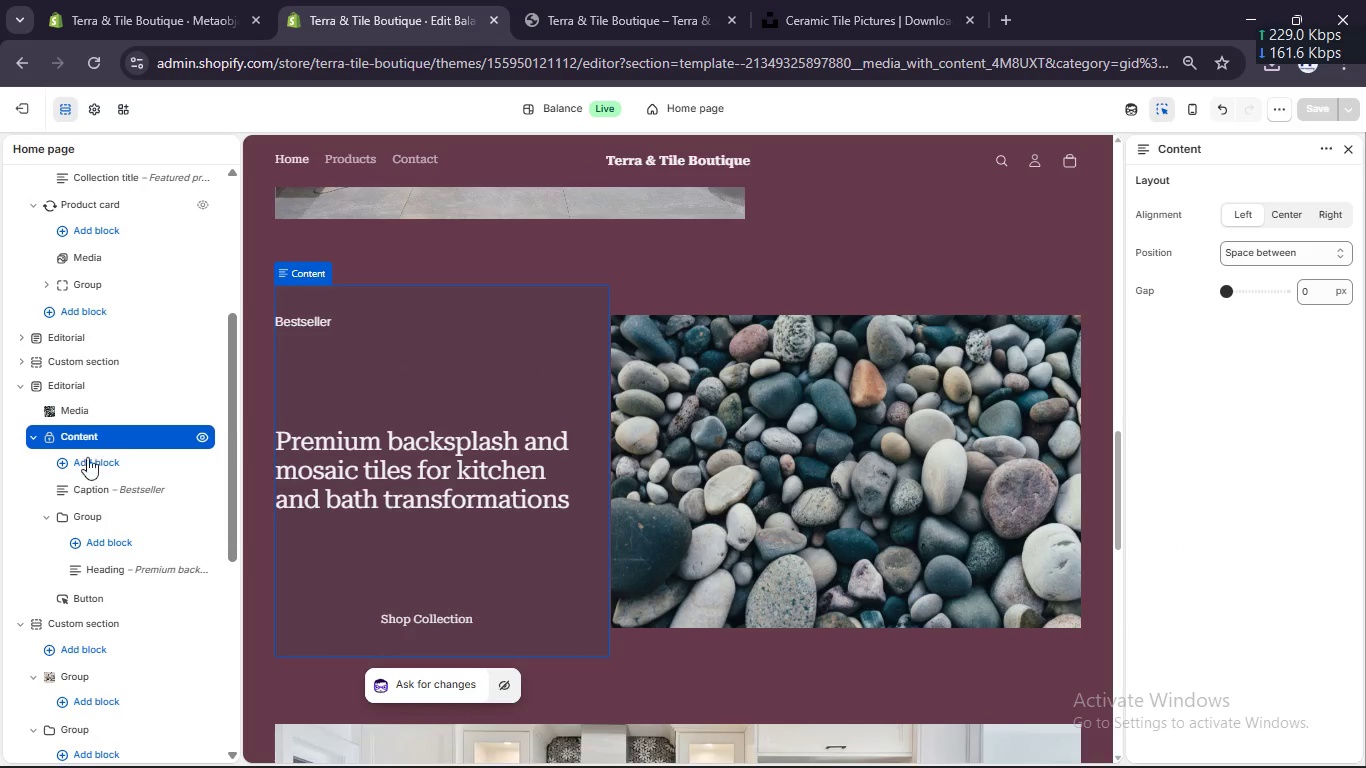 
left_click([83, 513])
 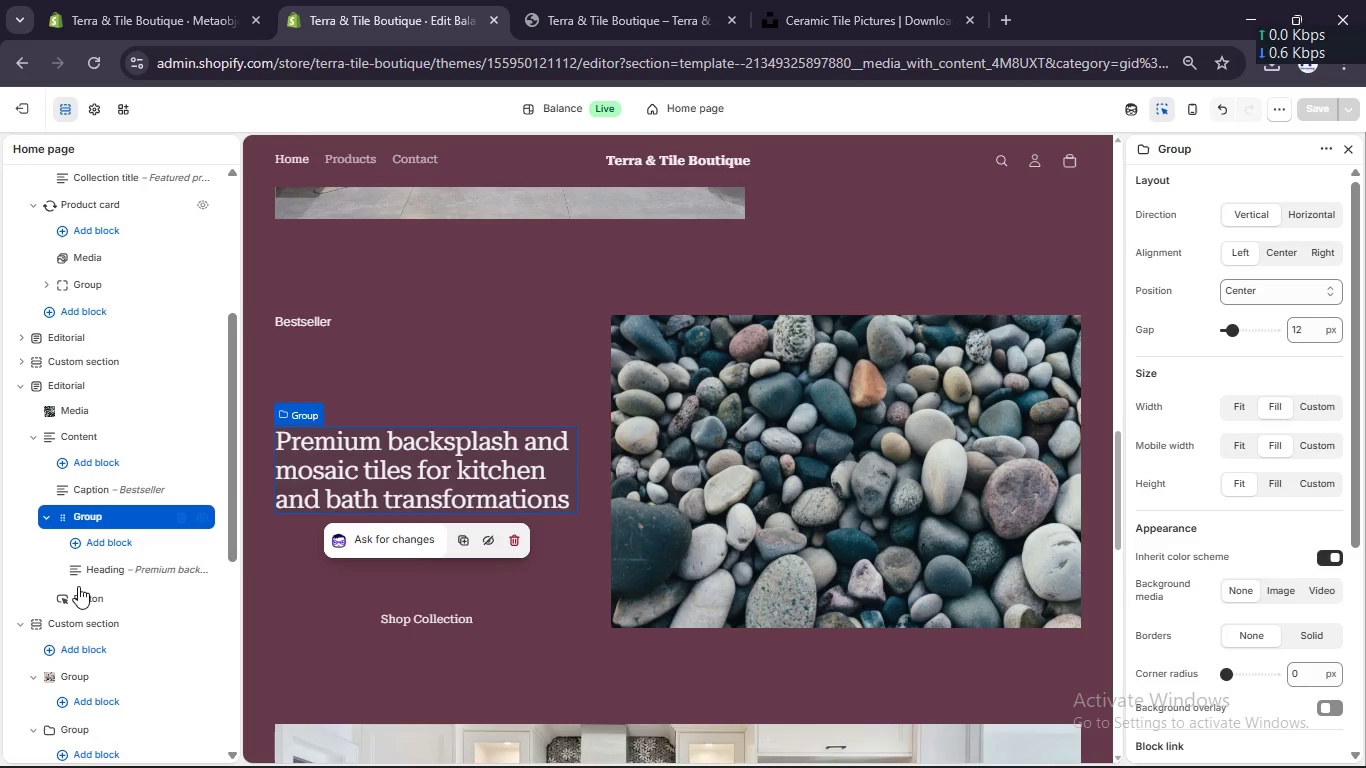 
left_click([78, 590])
 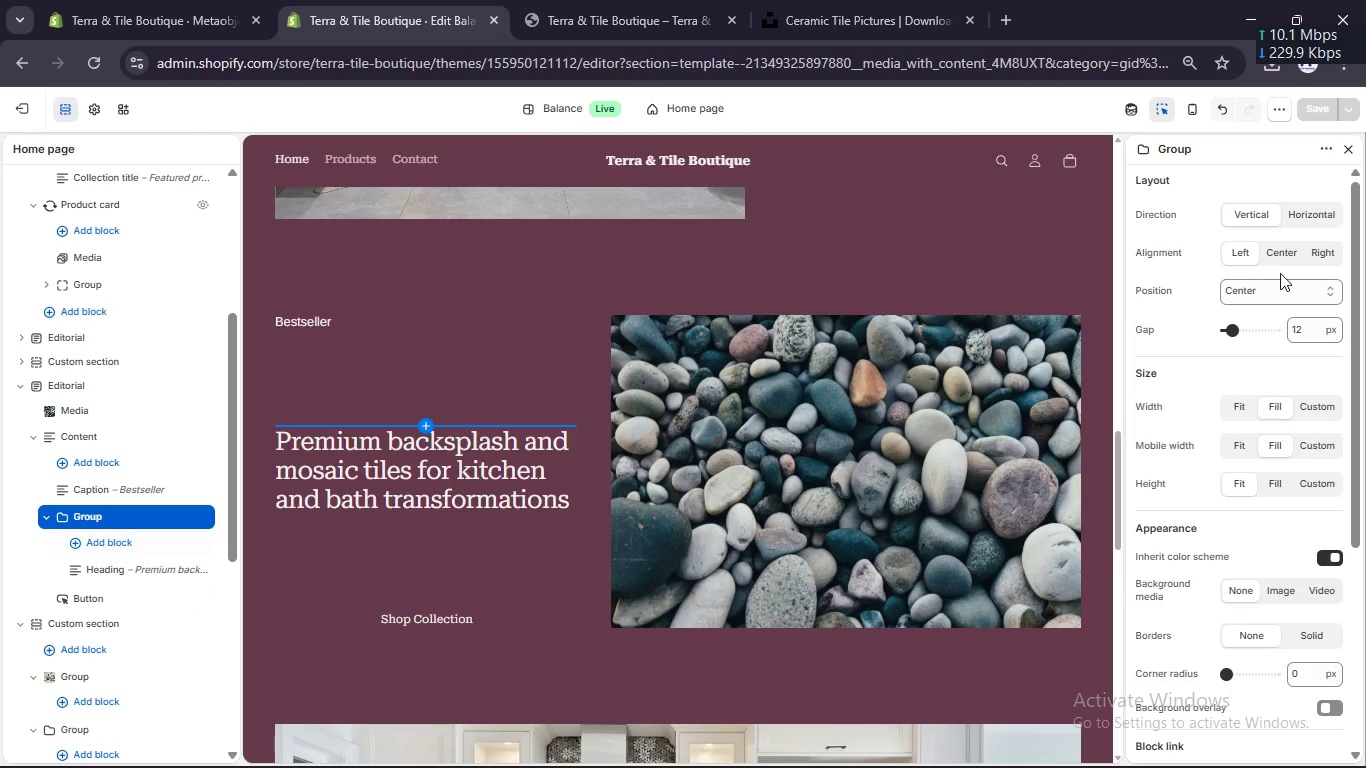 
scroll: coordinate [1265, 321], scroll_direction: down, amount: 1.0
 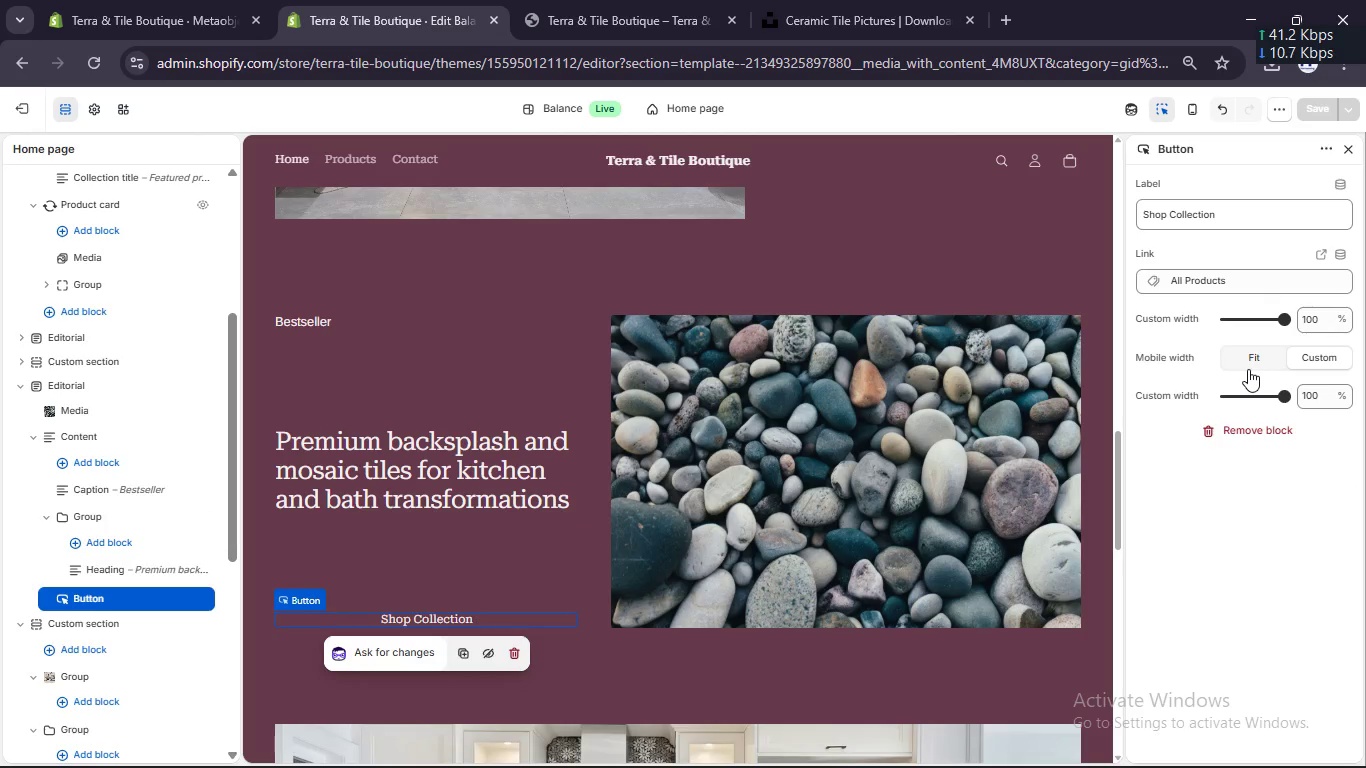 
scroll: coordinate [1248, 369], scroll_direction: up, amount: 3.0
 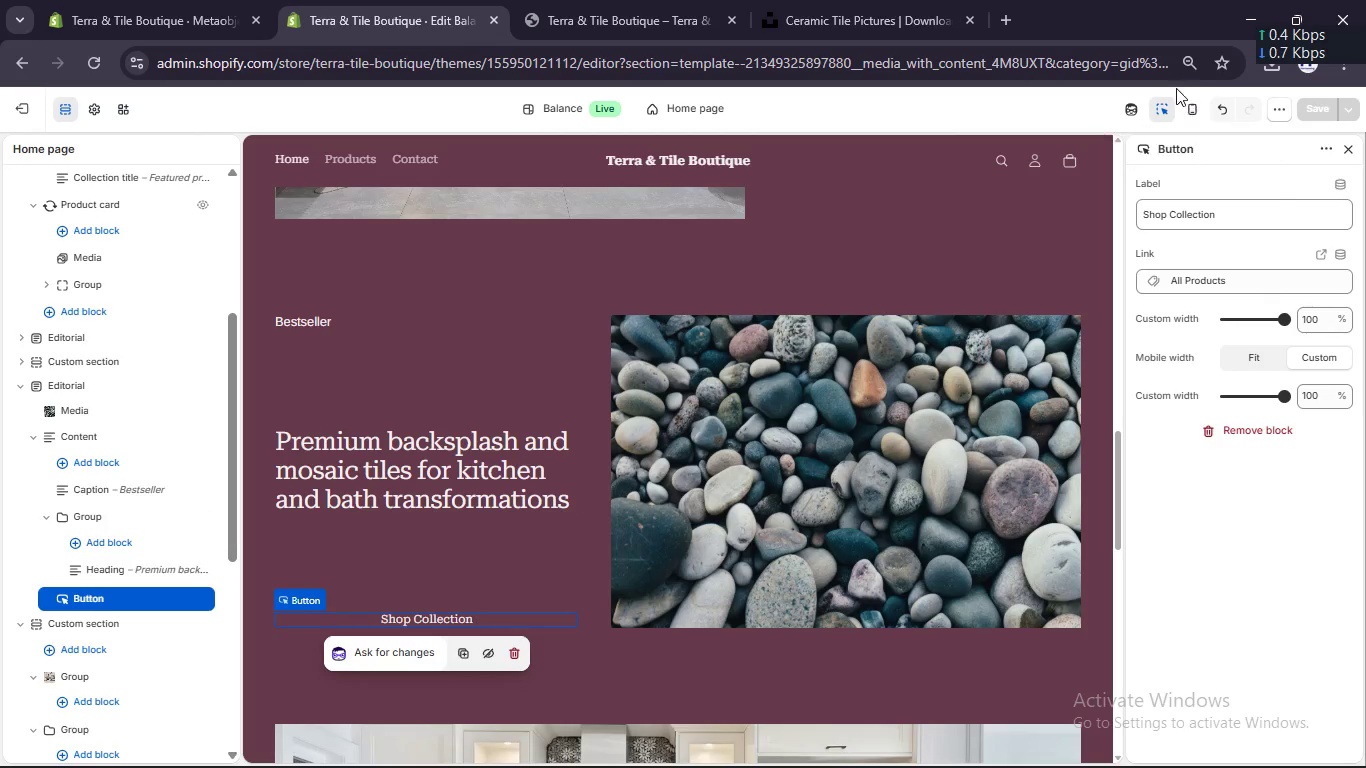 
left_click([689, 0])
 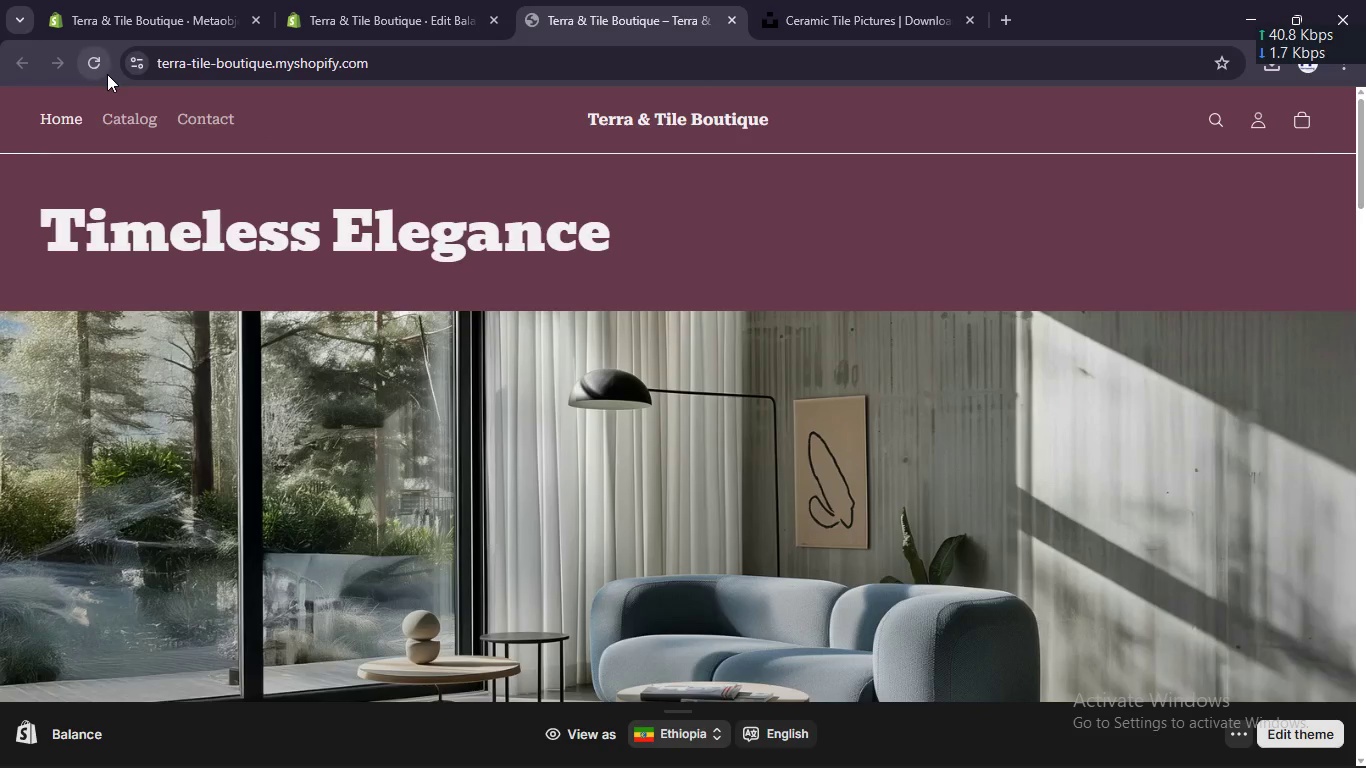 
left_click([102, 70])
 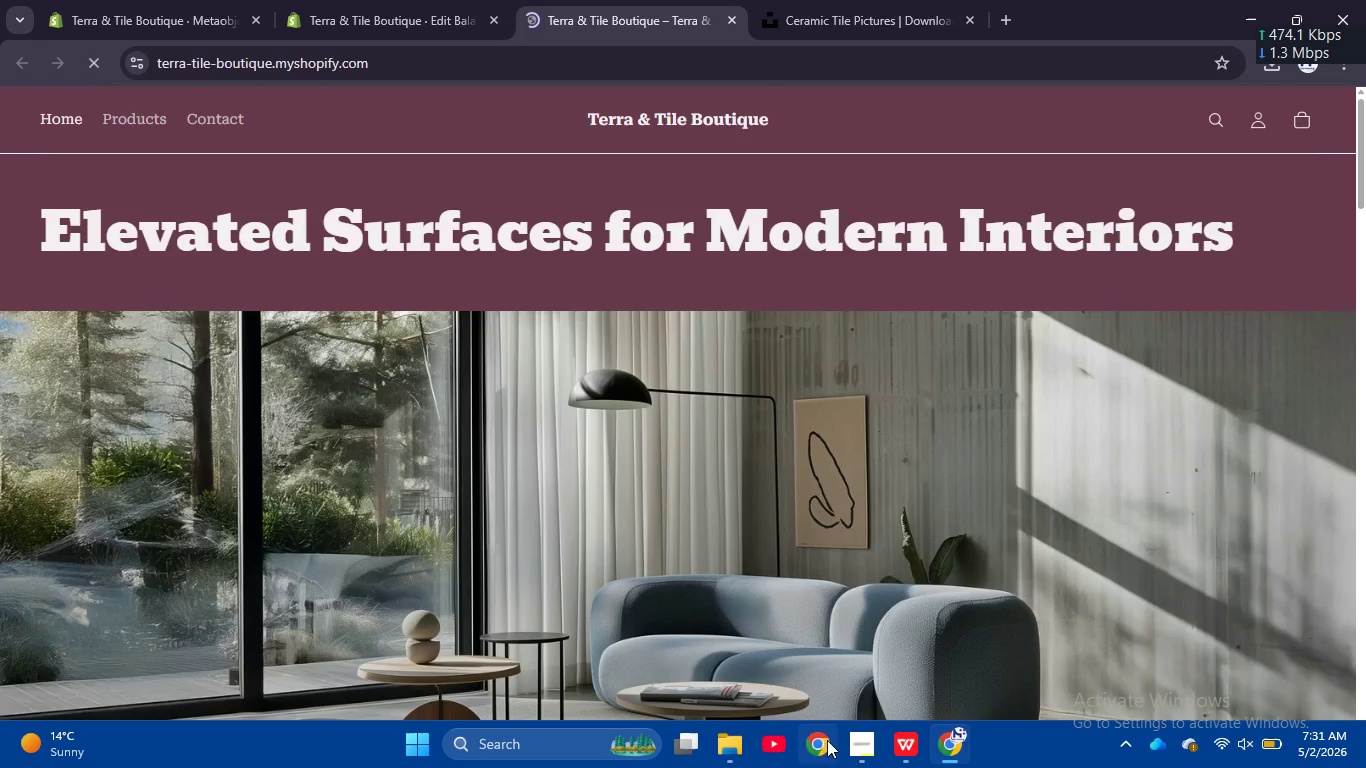 
left_click([852, 747])